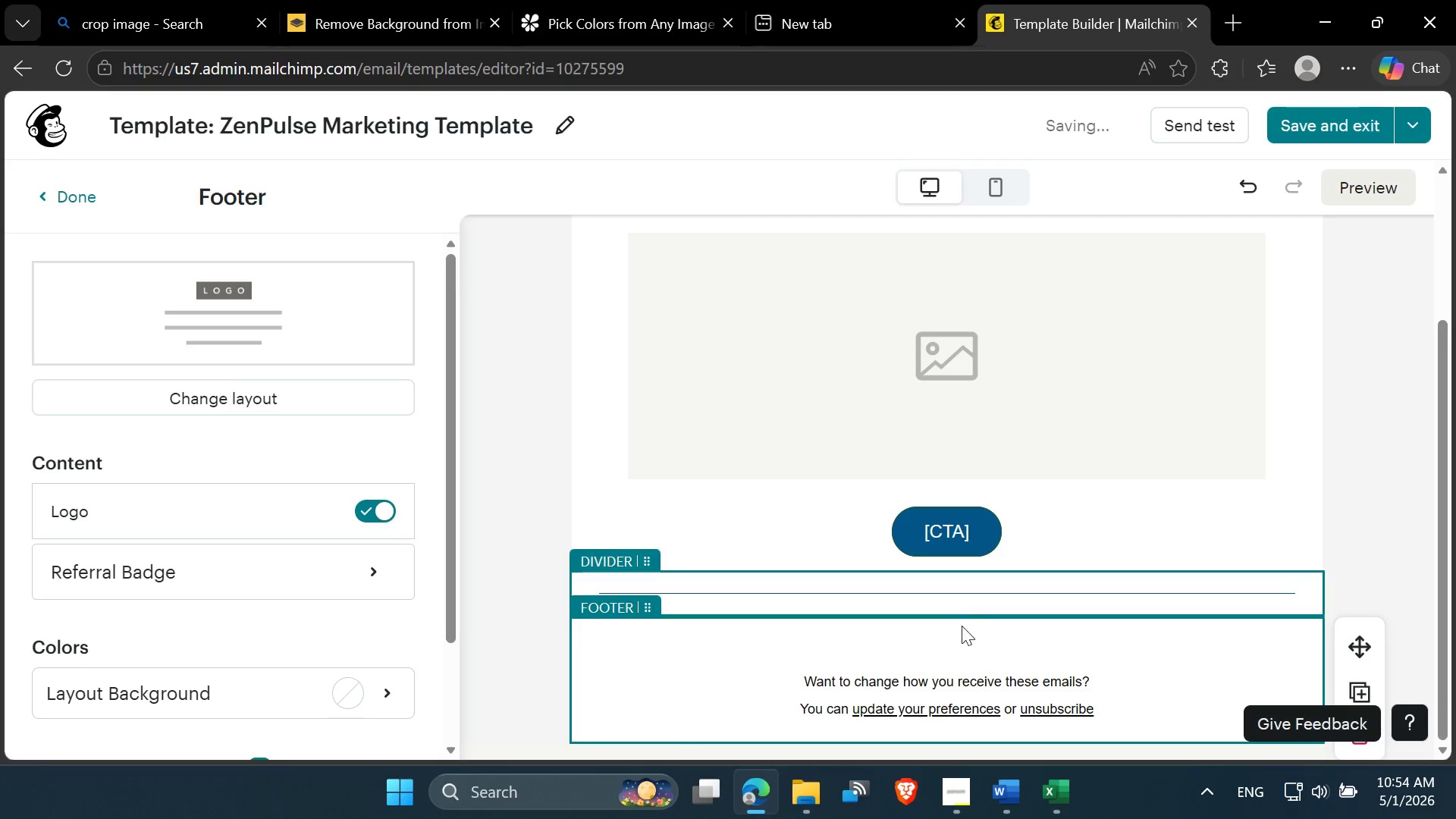 
left_click([966, 650])
 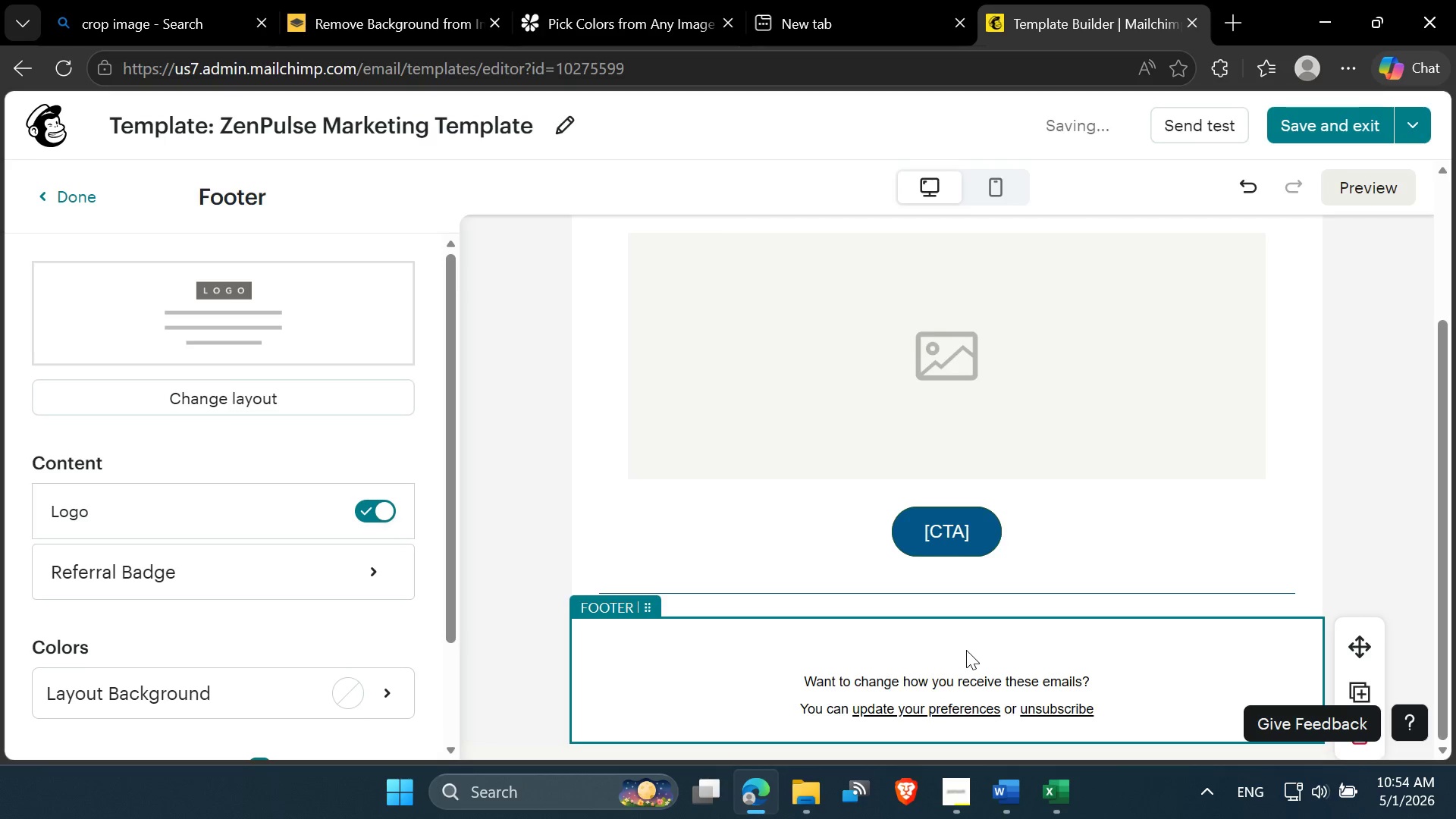 
scroll: coordinate [965, 651], scroll_direction: up, amount: 1.0
 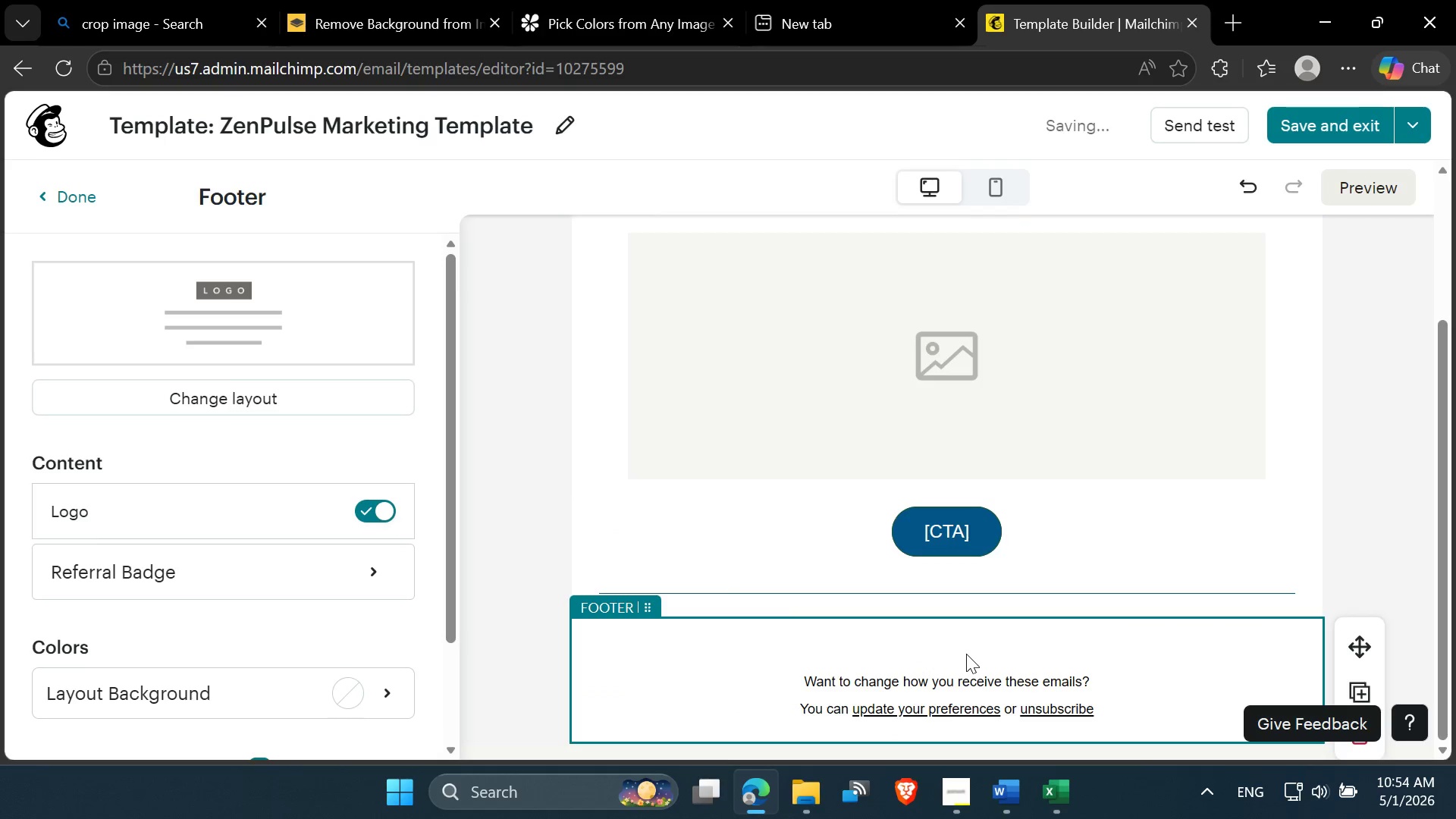 
left_click([966, 654])
 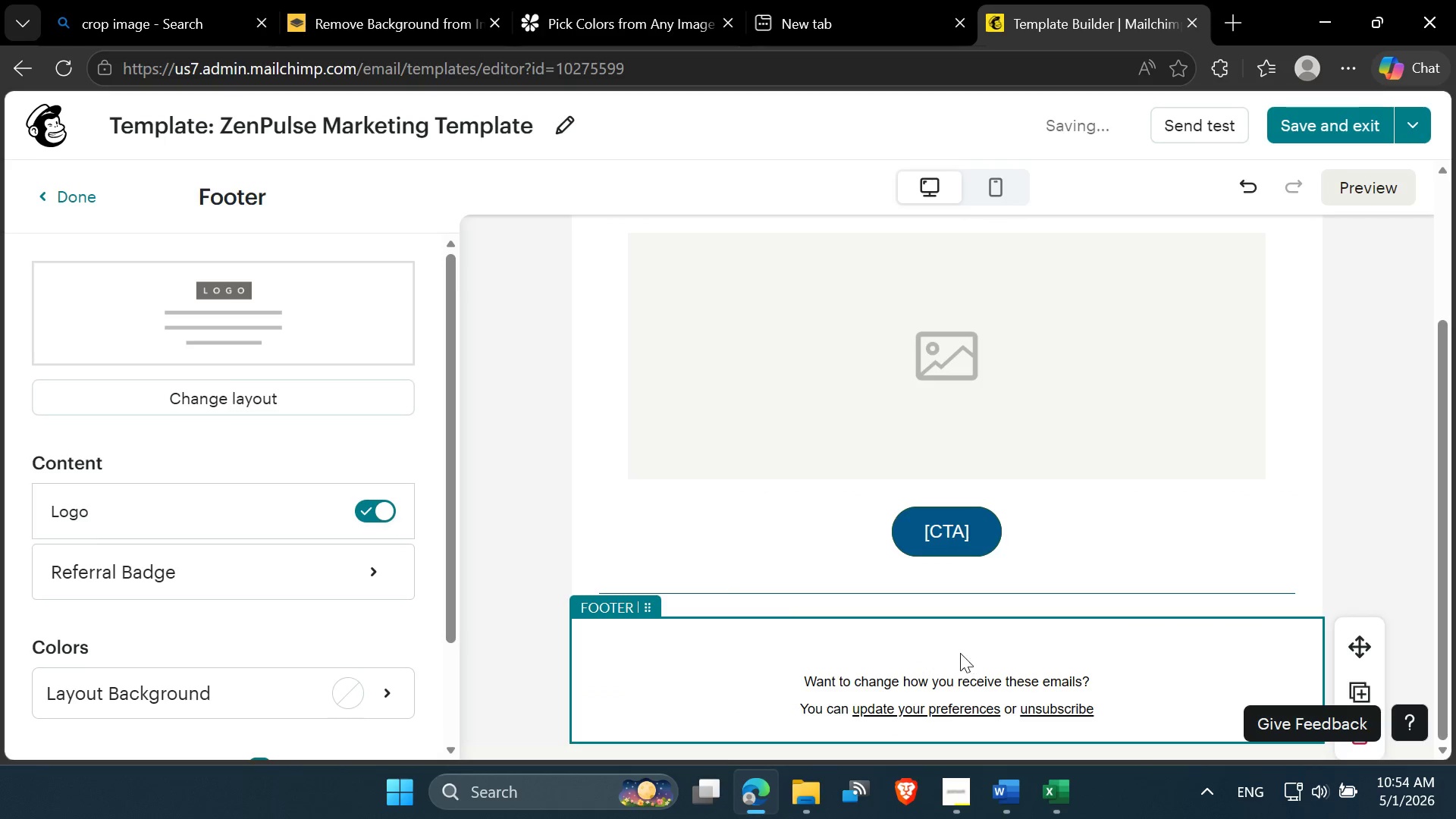 
left_click_drag(start_coordinate=[957, 651], to_coordinate=[951, 648])
 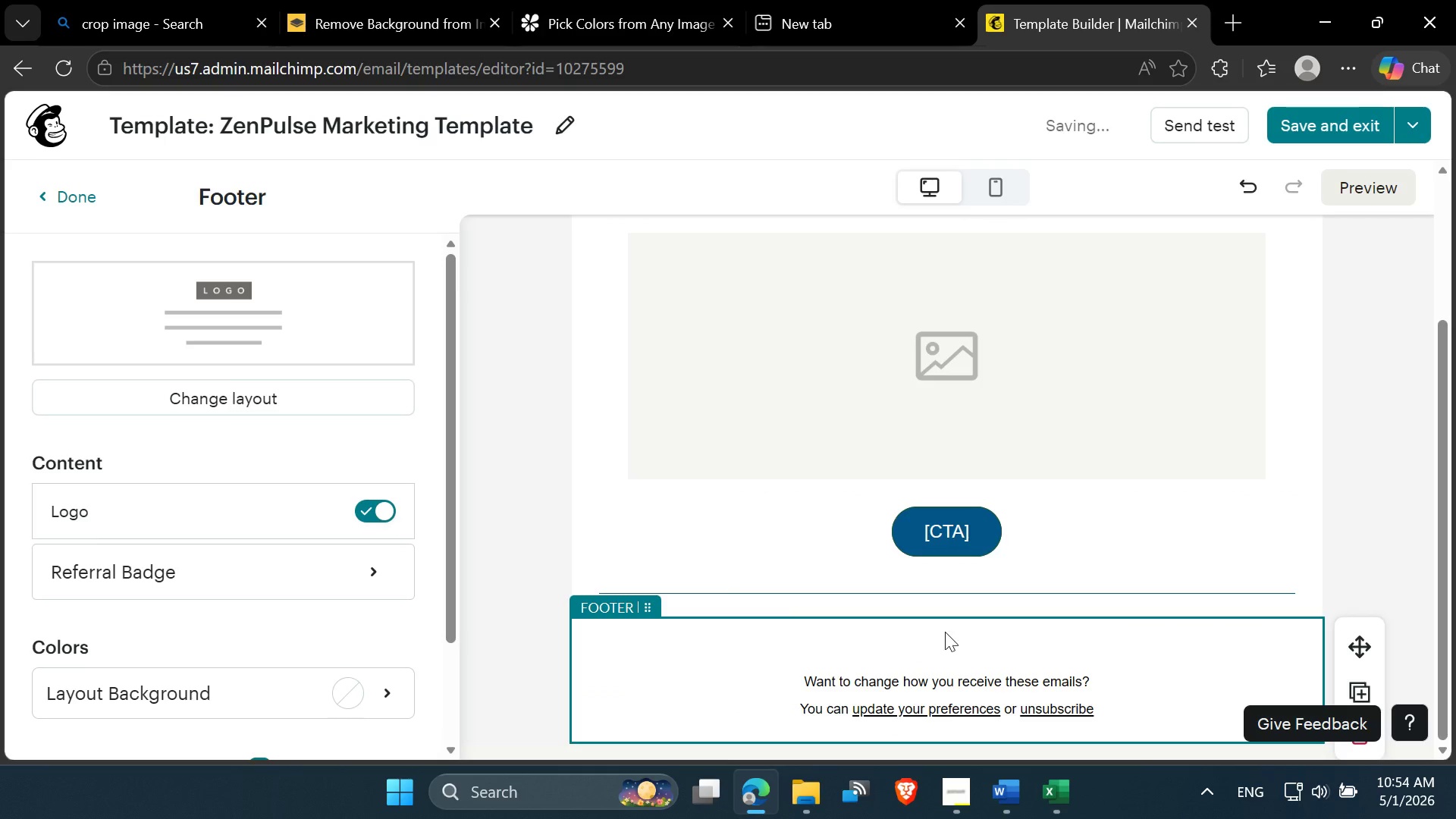 
double_click([949, 635])
 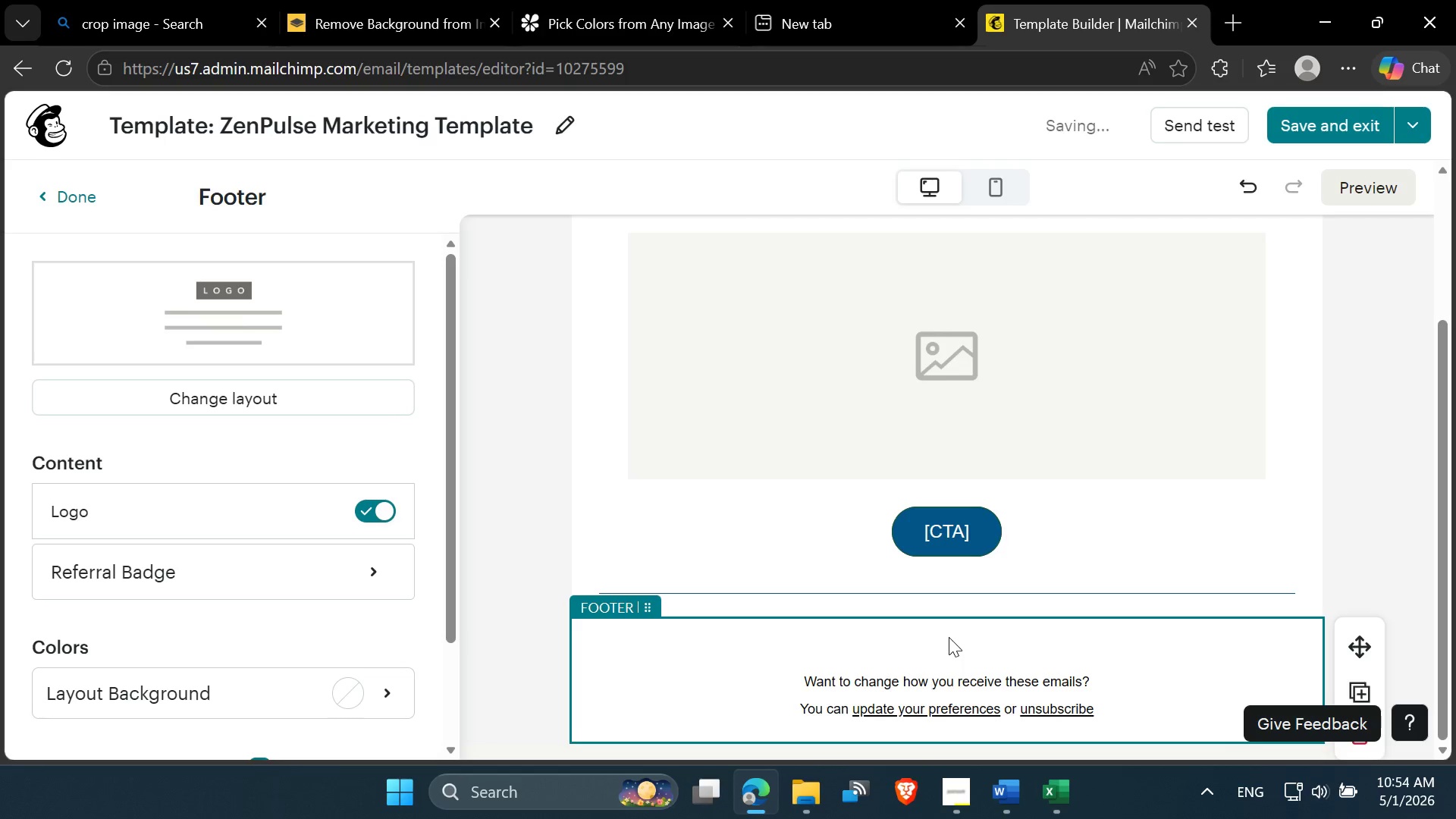 
scroll: coordinate [949, 637], scroll_direction: up, amount: 3.0
 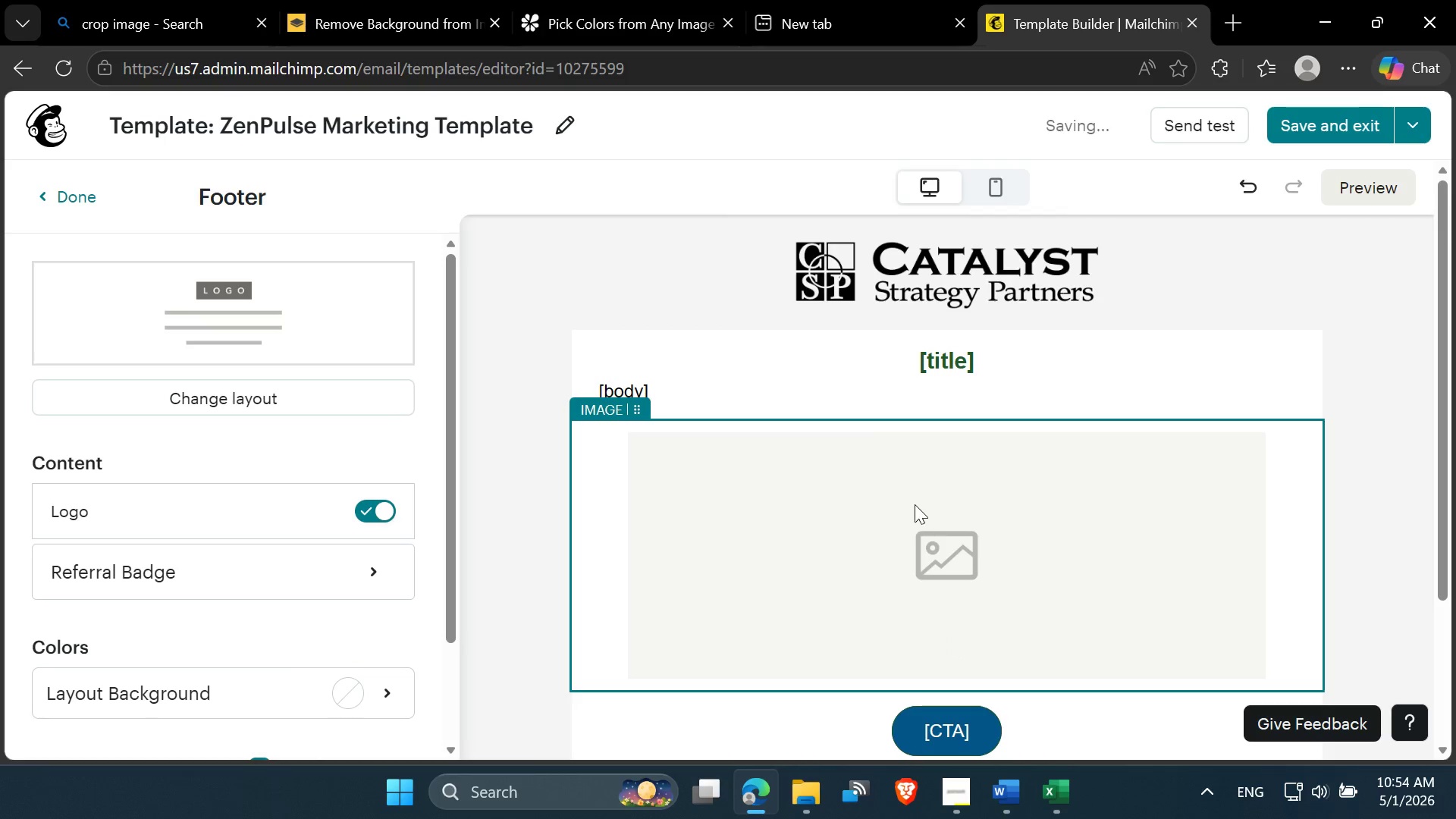 
left_click([915, 504])
 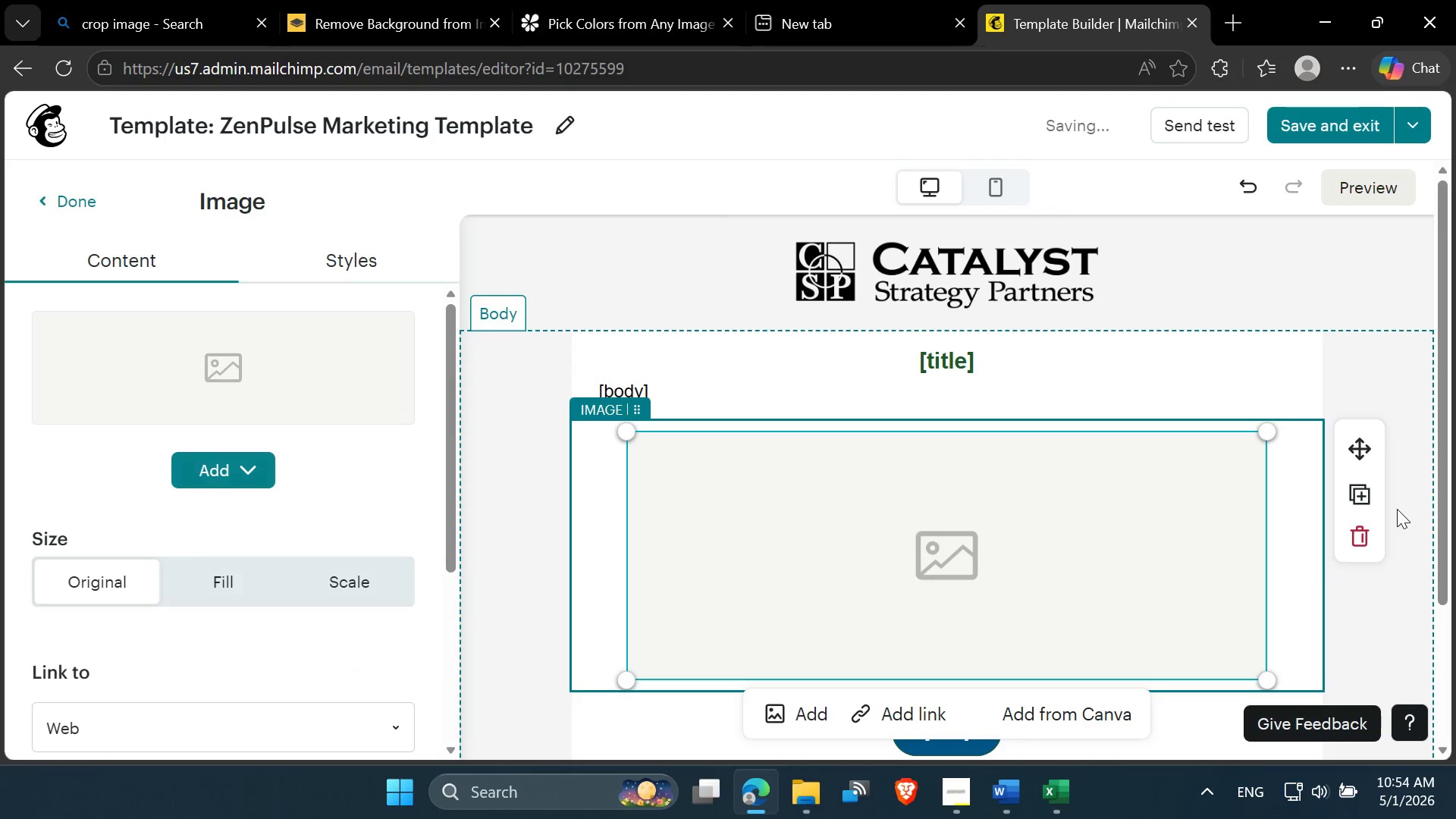 
left_click([1348, 529])
 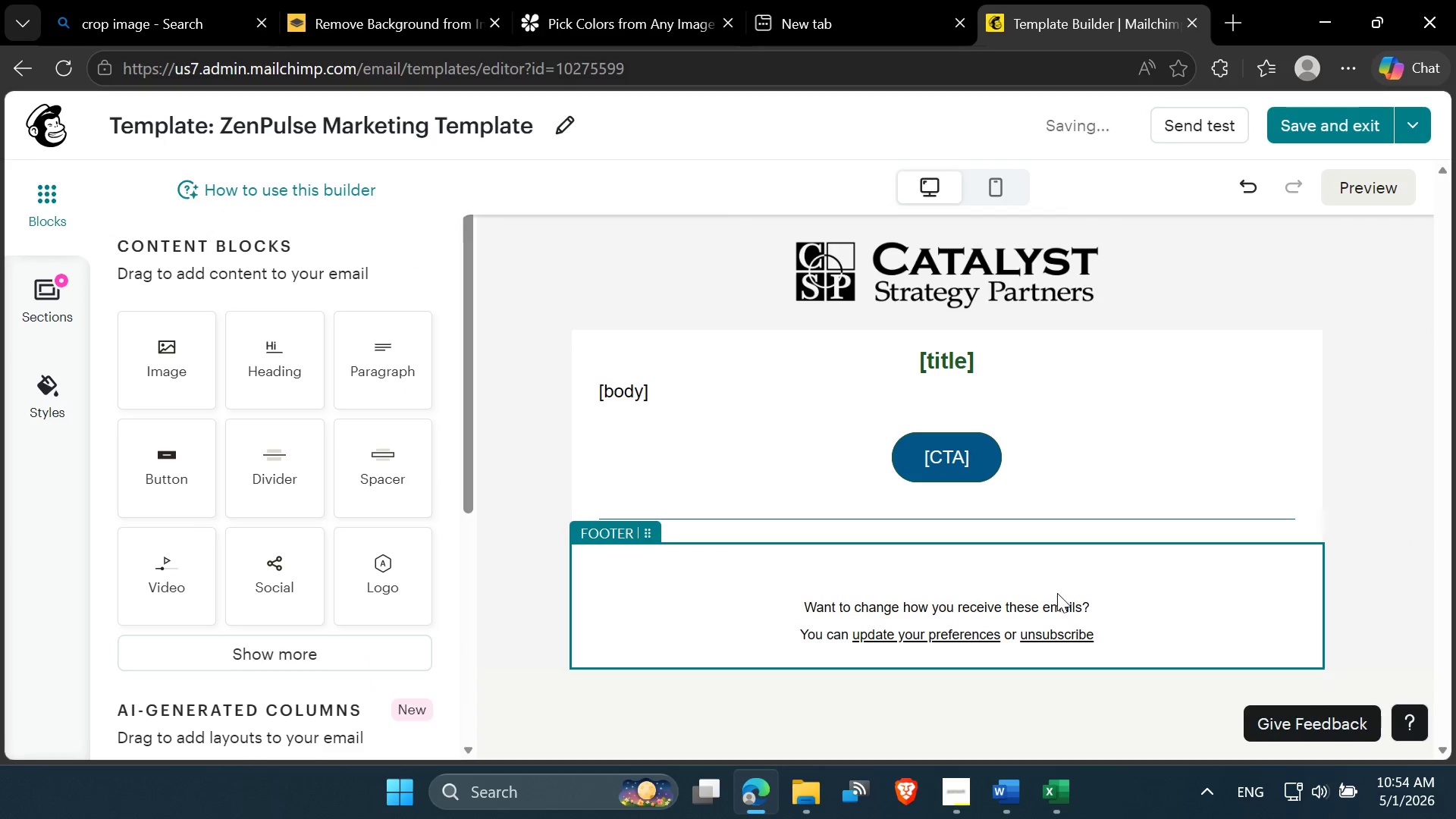 
left_click([937, 576])
 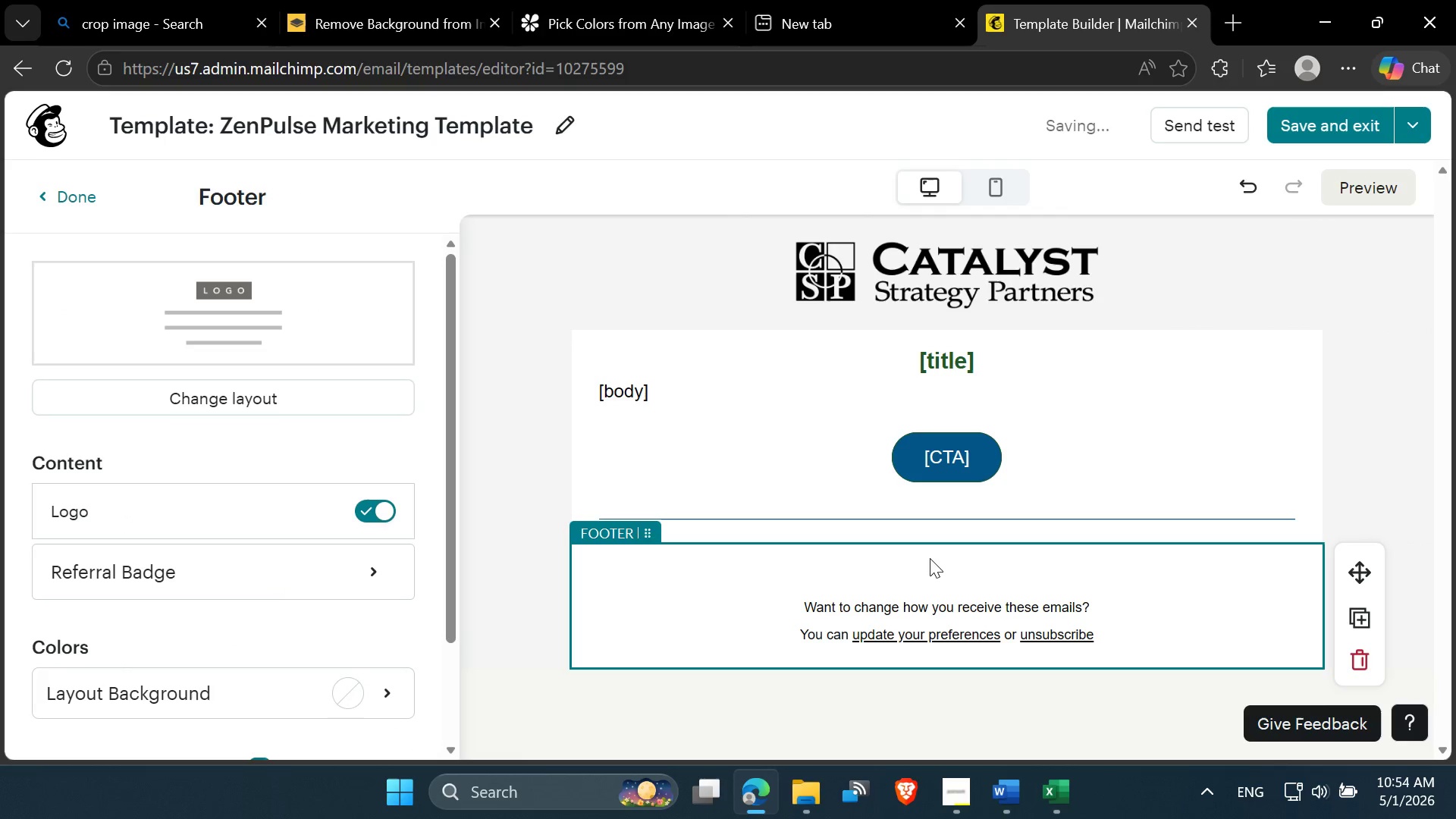 
scroll: coordinate [1056, 602], scroll_direction: down, amount: 2.0
 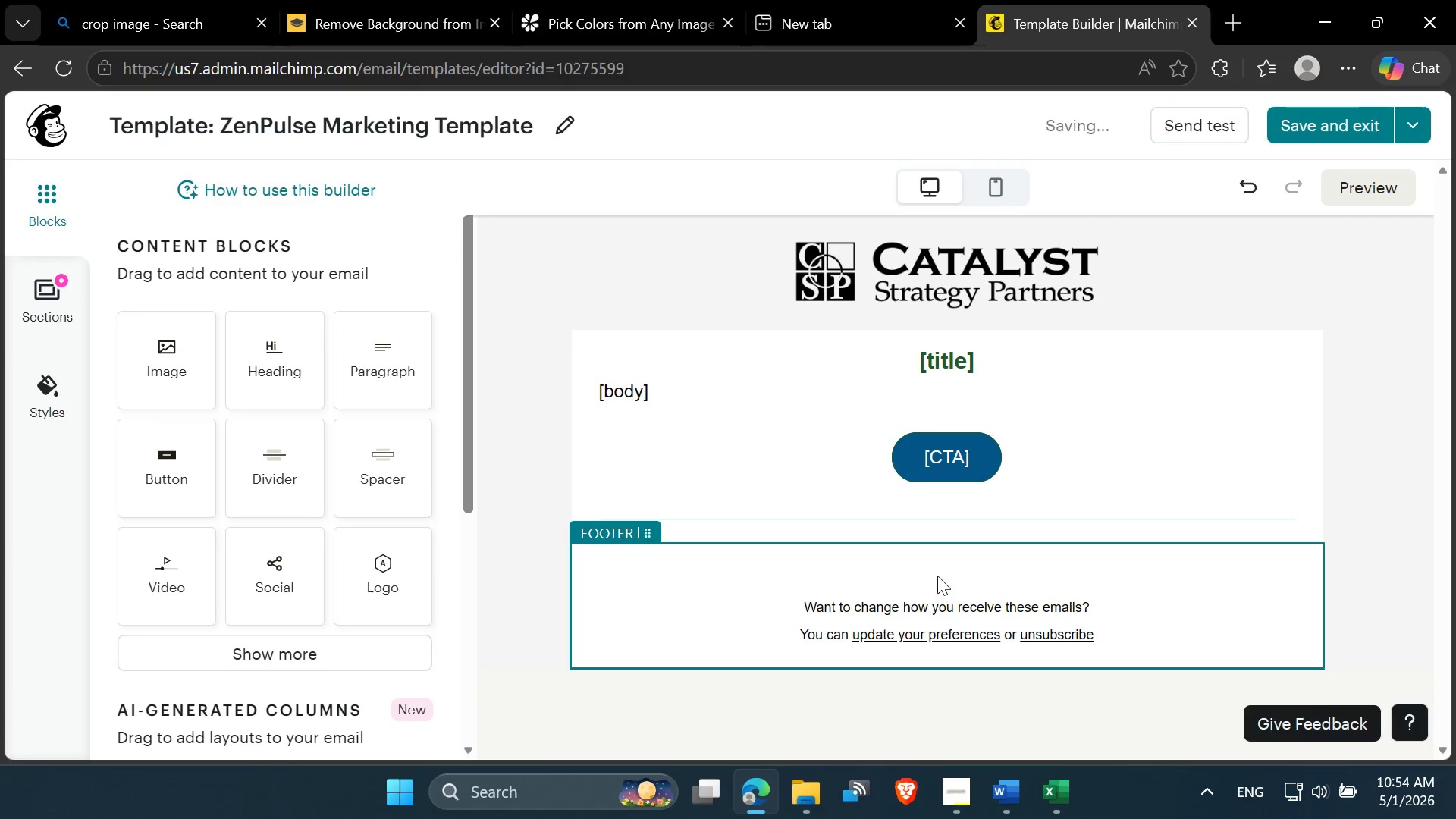 
double_click([930, 548])
 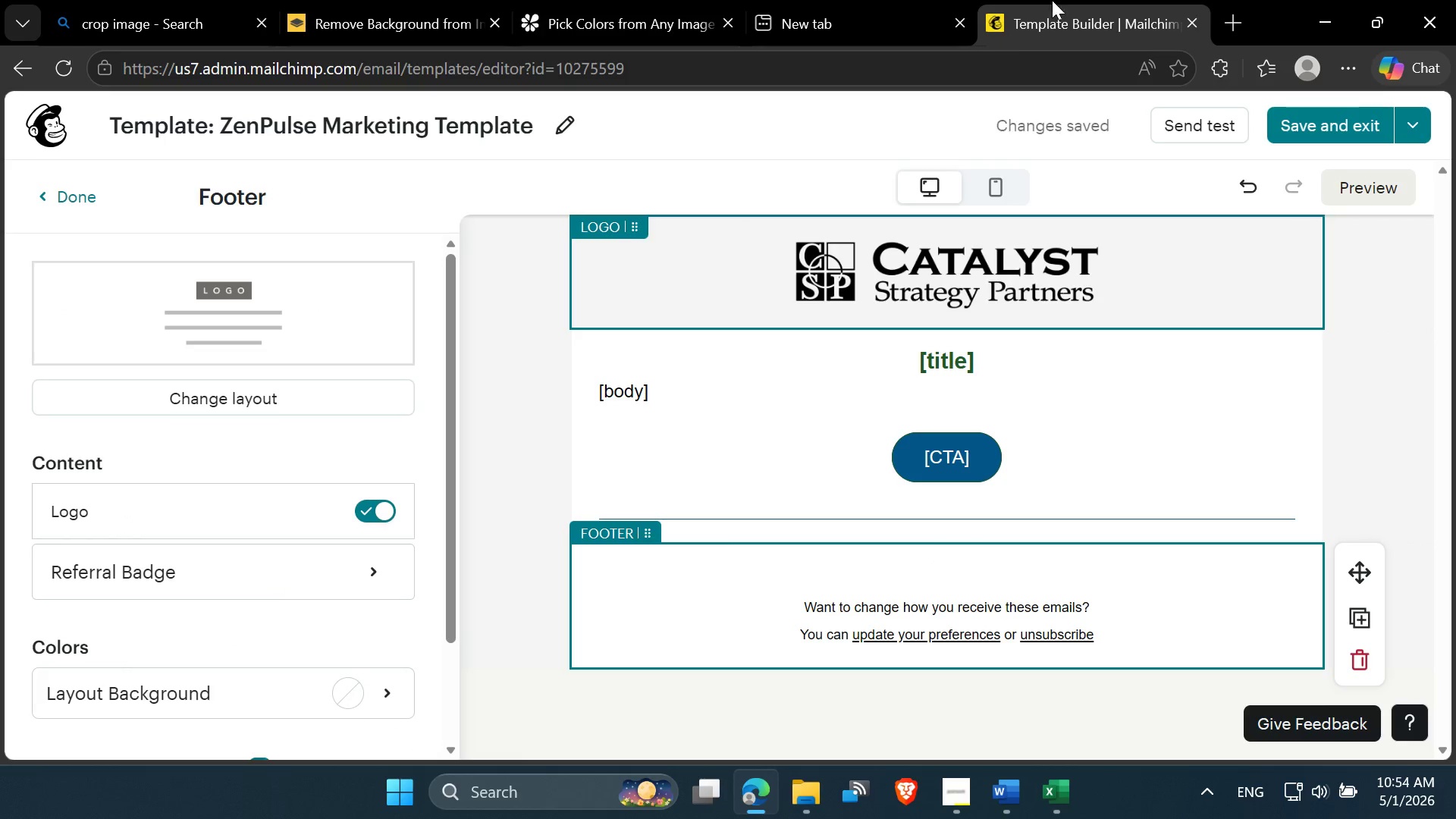 
left_click([1351, 188])
 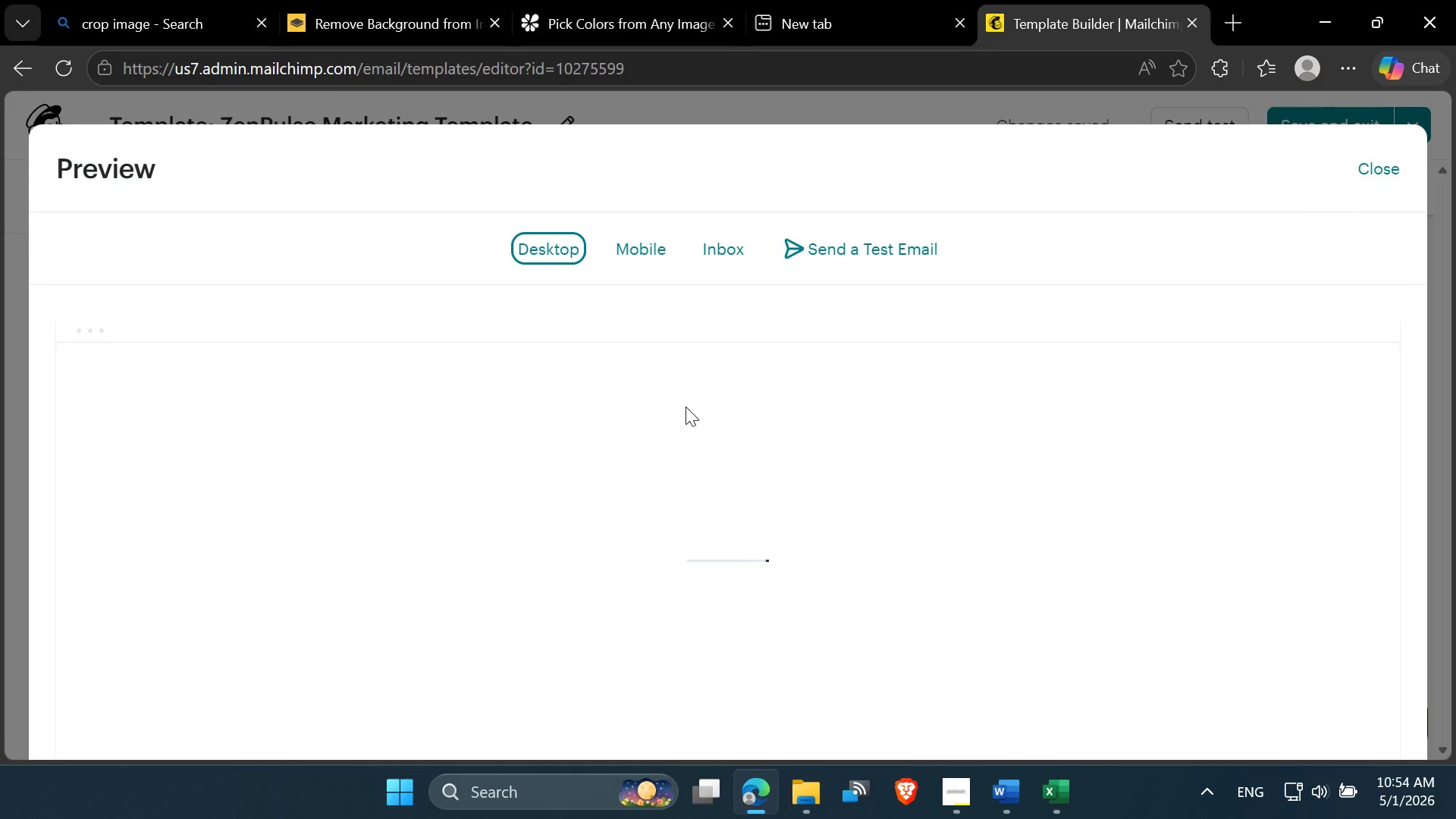 
scroll: coordinate [698, 526], scroll_direction: down, amount: 7.0
 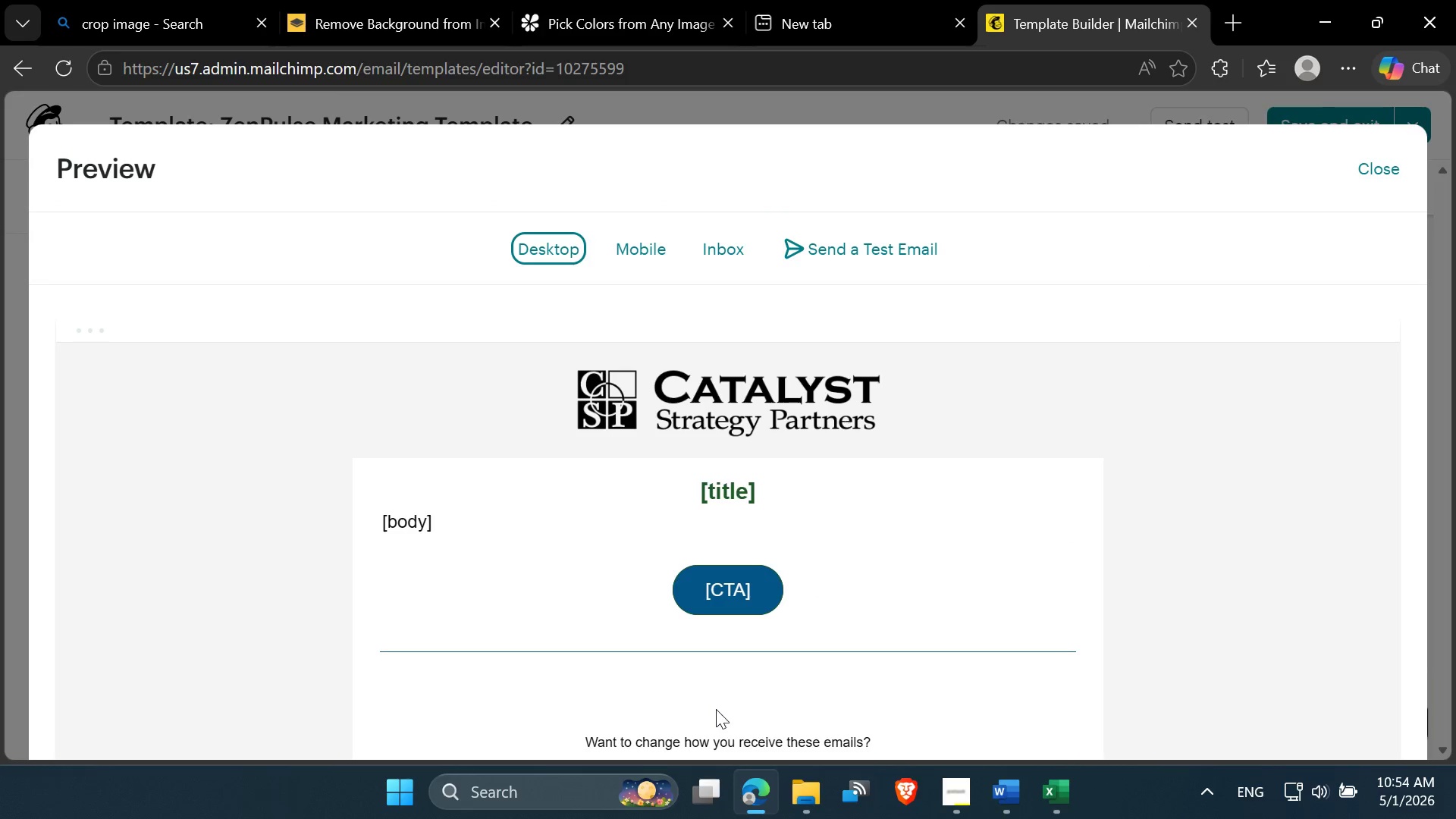 
double_click([713, 723])
 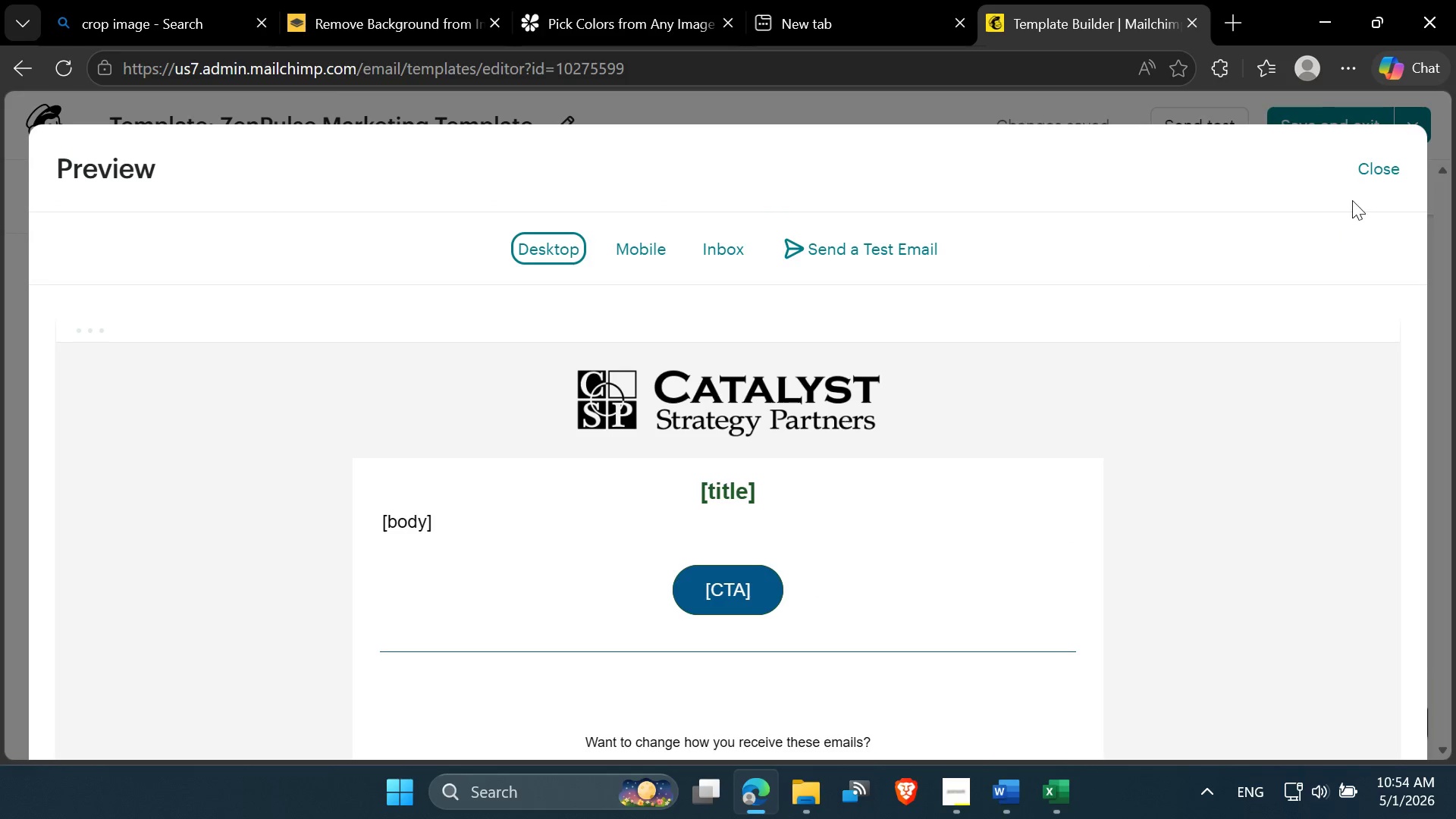 
left_click([1375, 160])
 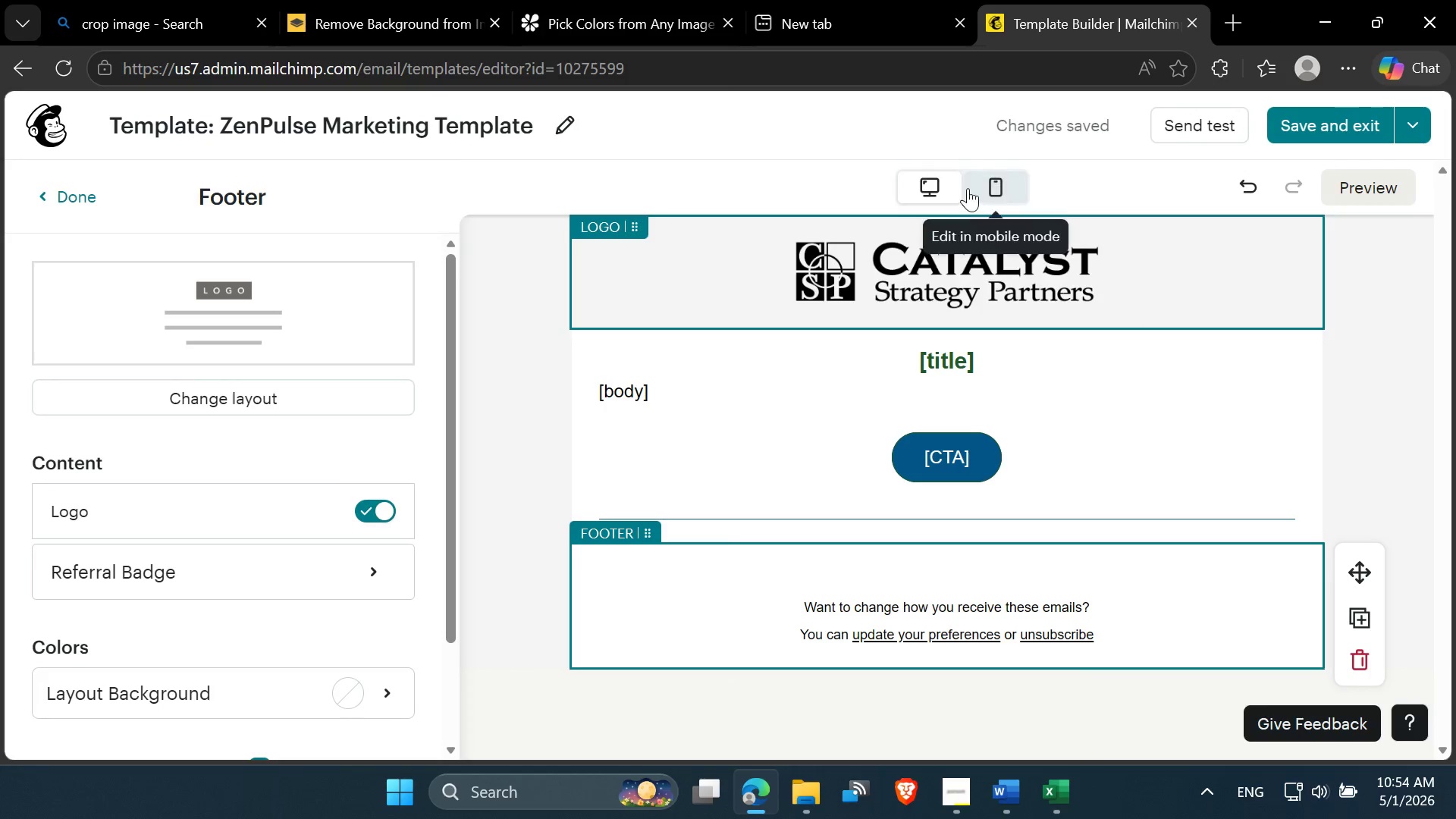 
left_click([984, 187])
 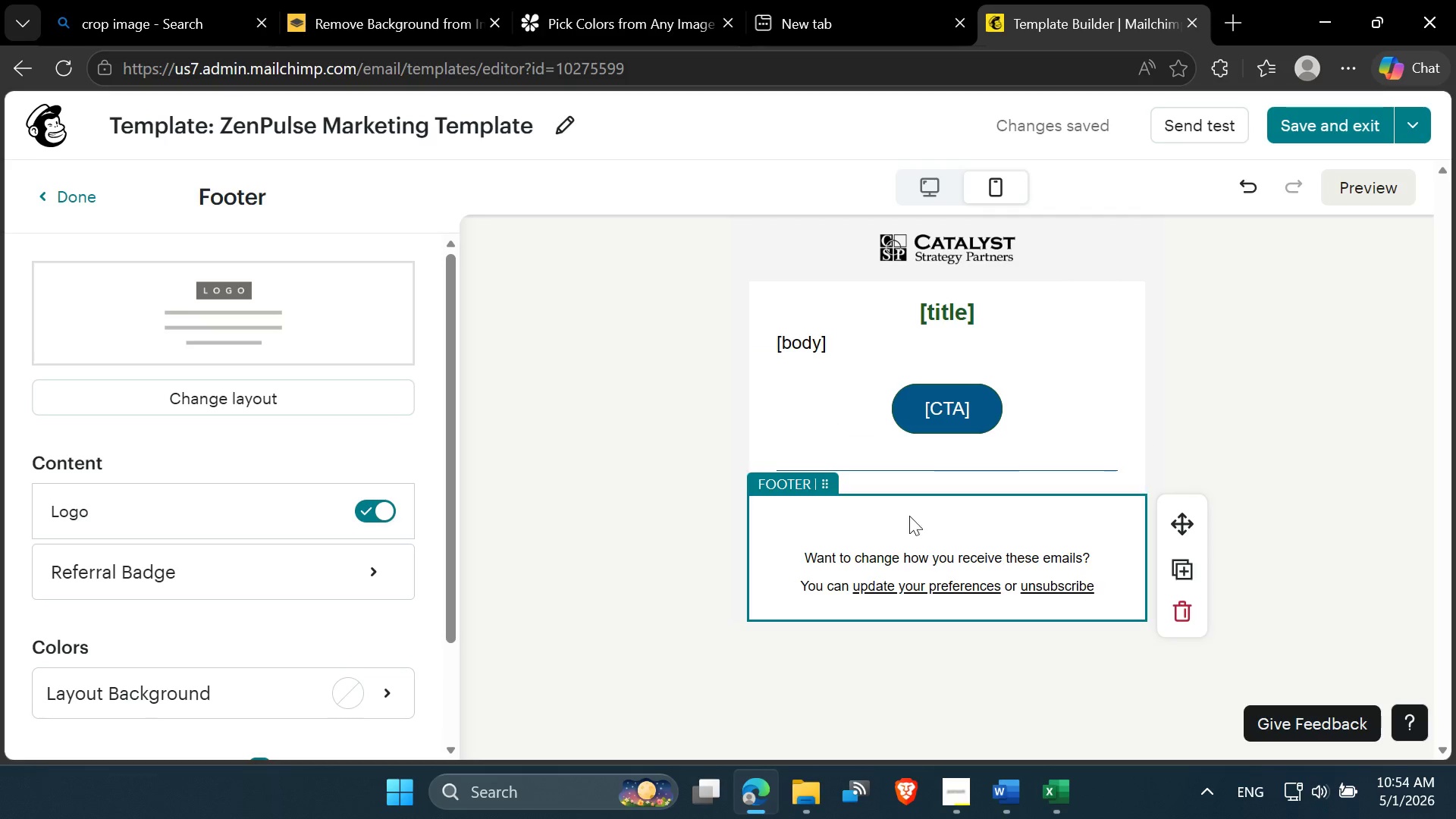 
left_click([905, 522])
 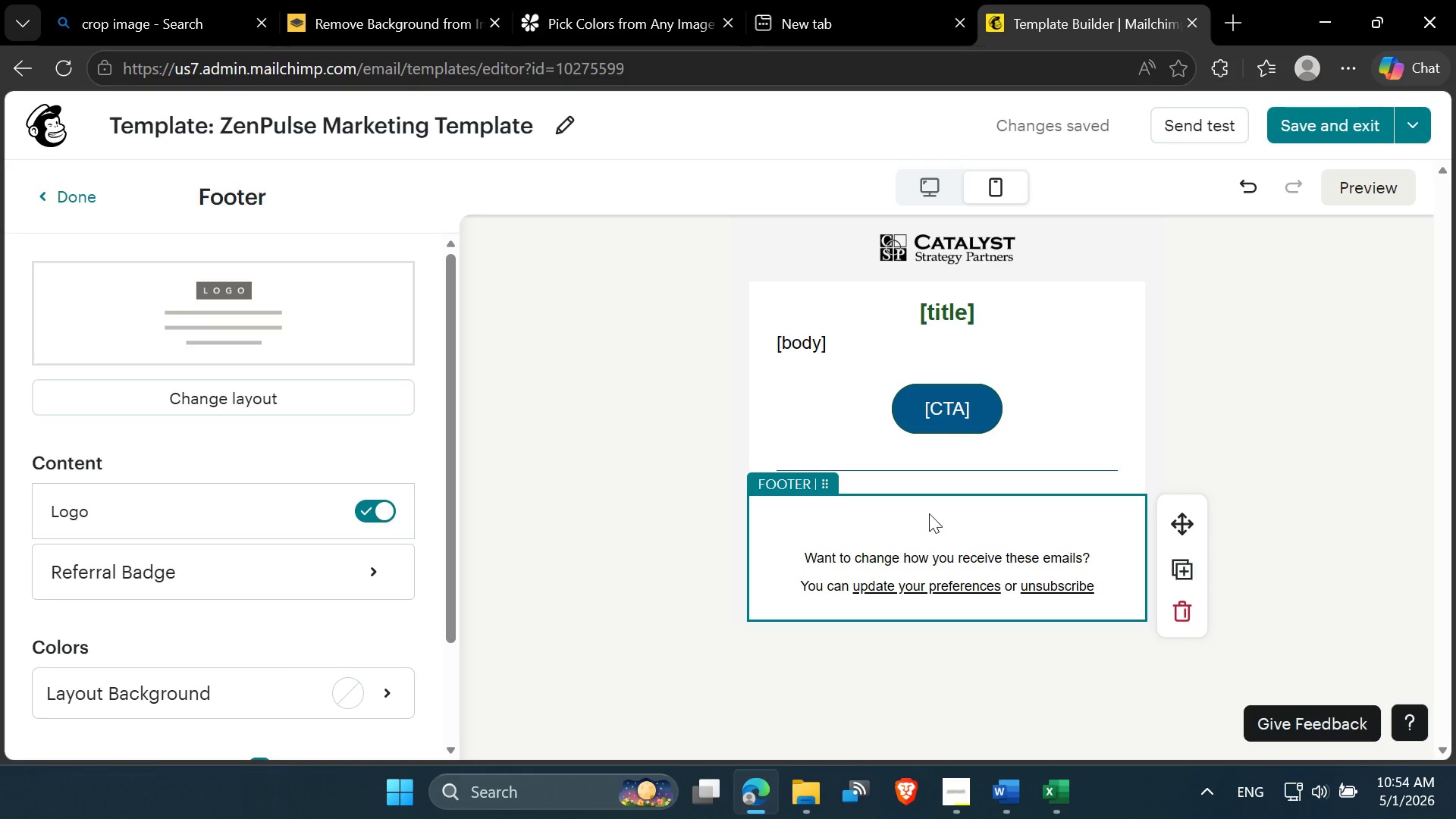 
left_click([931, 511])
 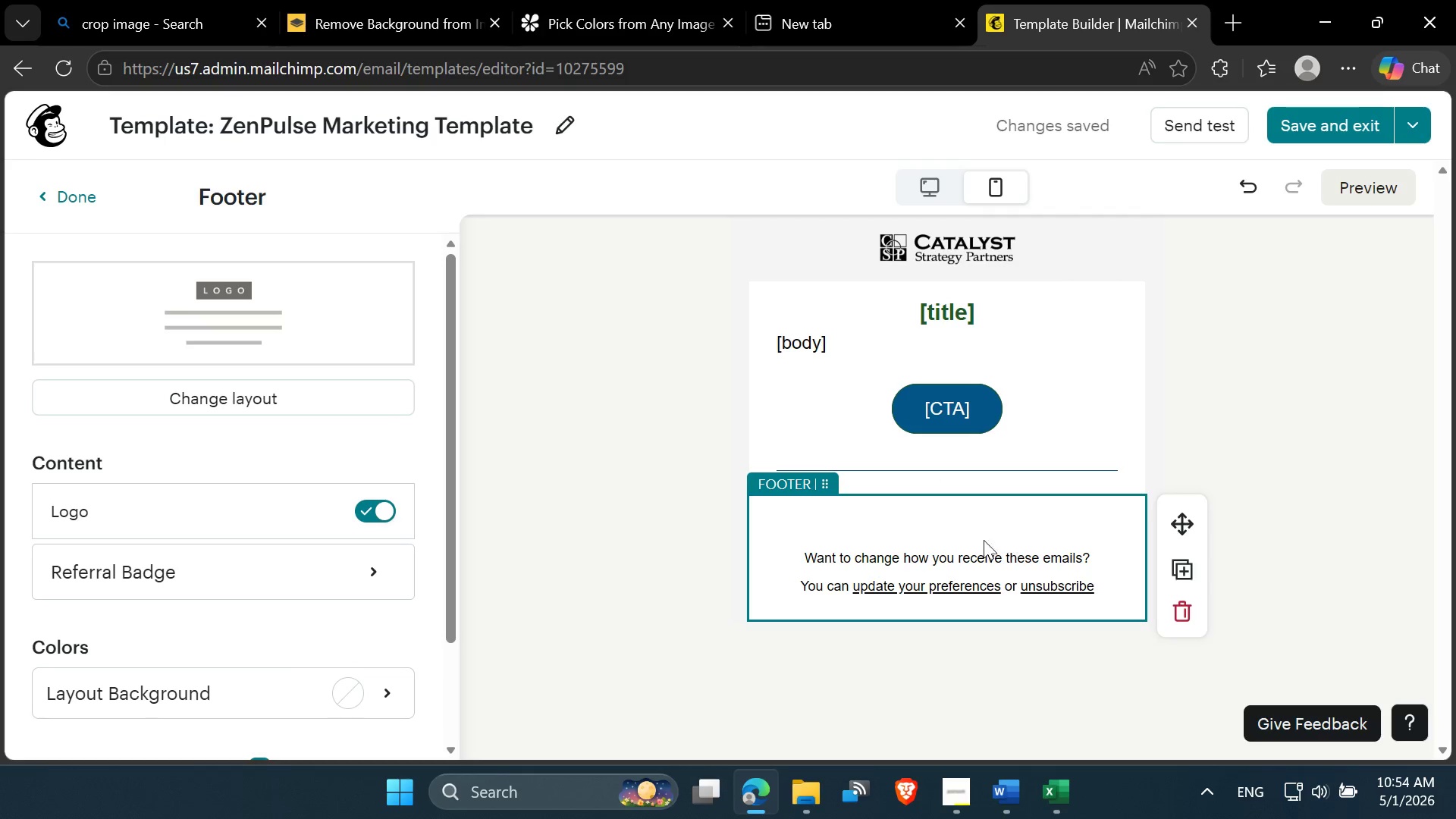 
left_click([974, 544])
 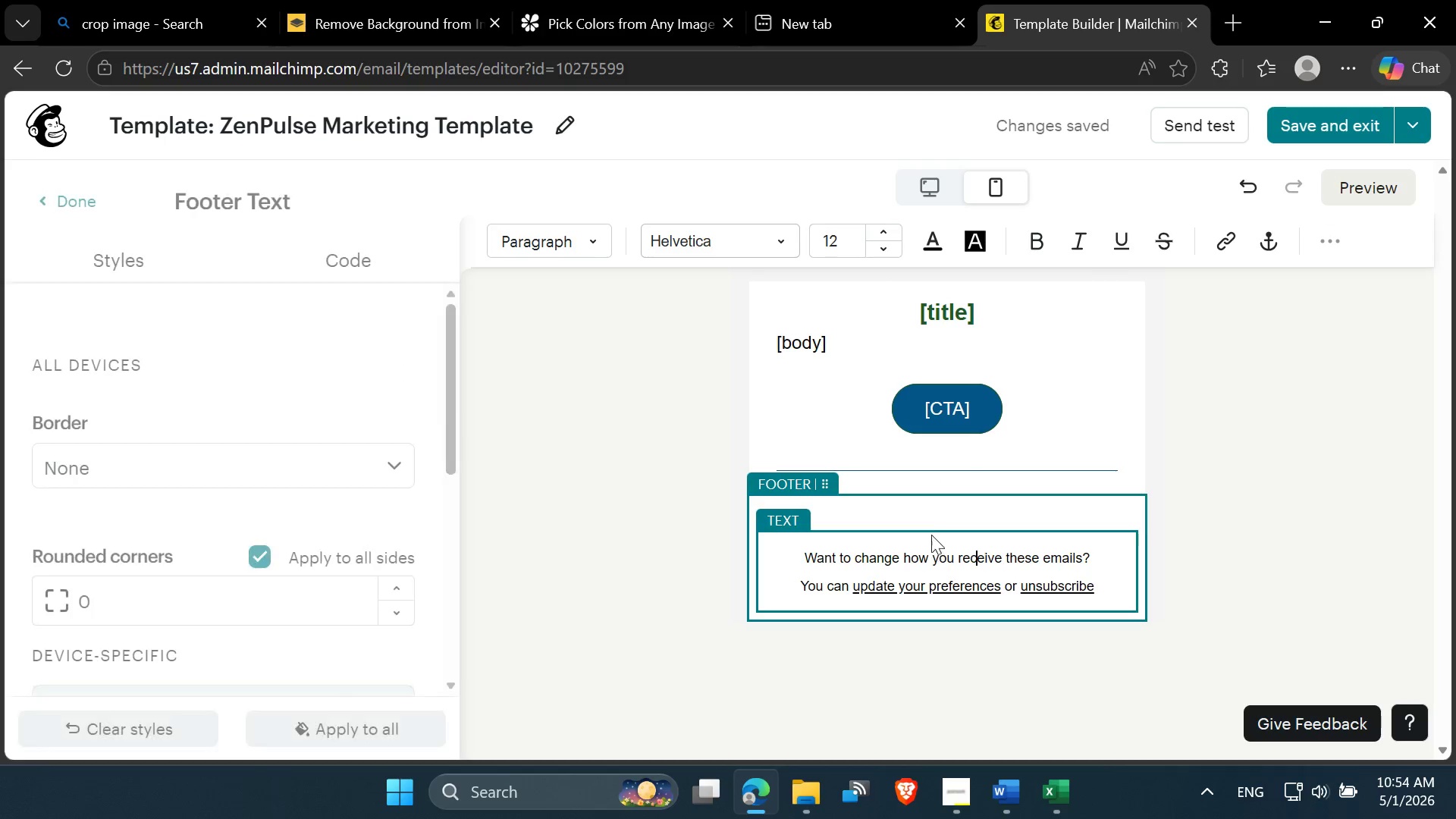 
left_click([931, 526])
 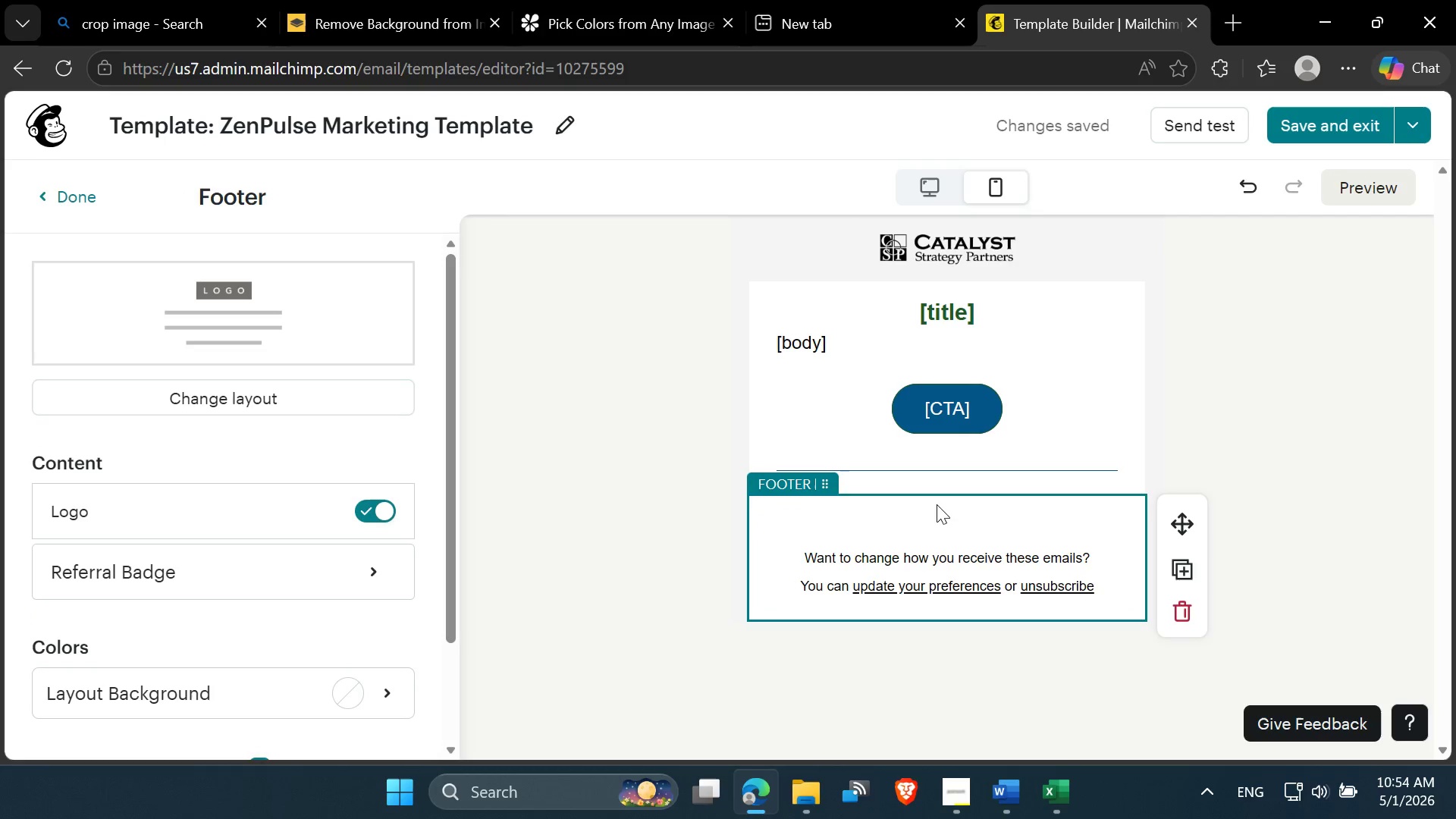 
double_click([928, 499])
 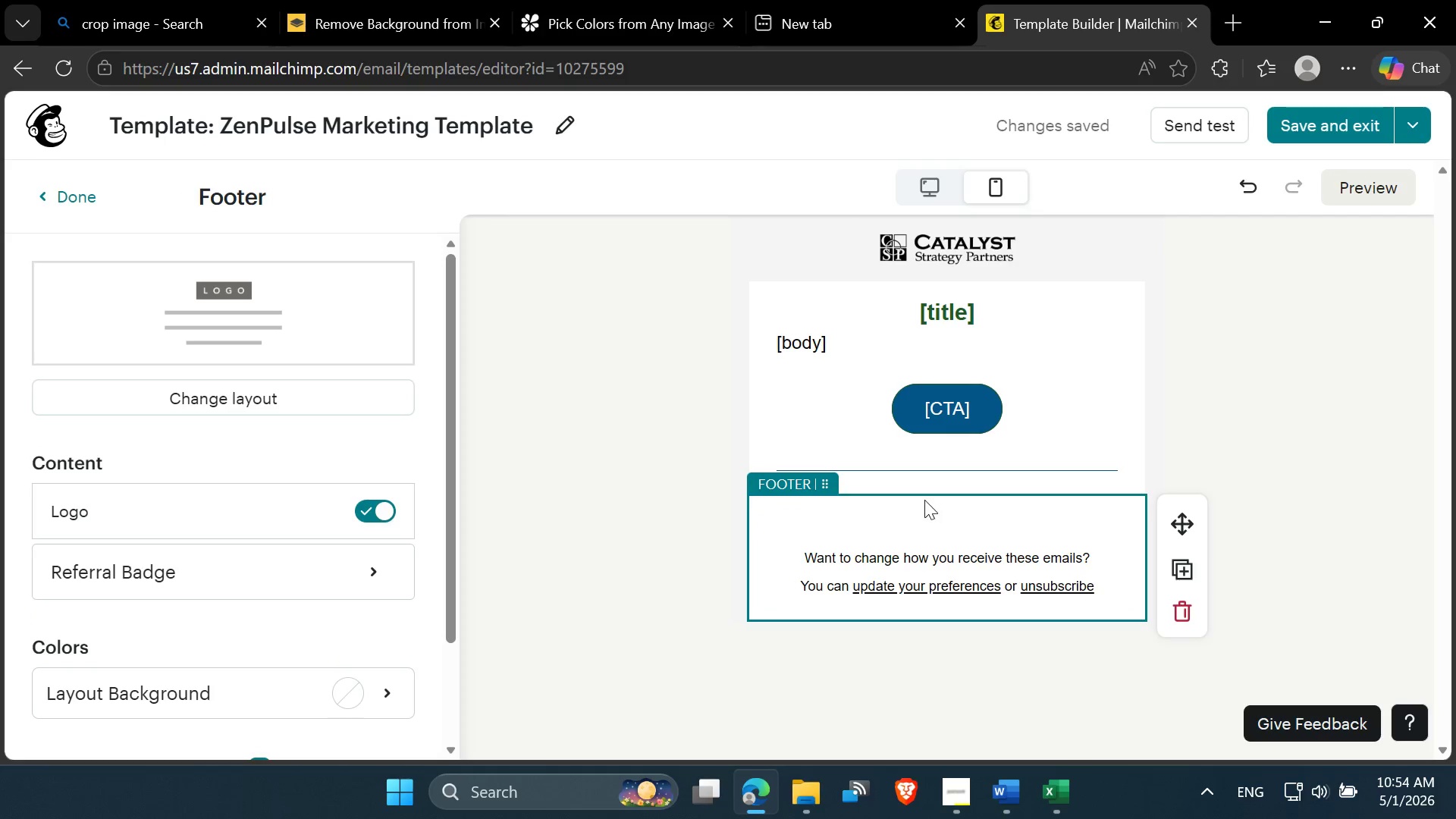 
triple_click([905, 505])
 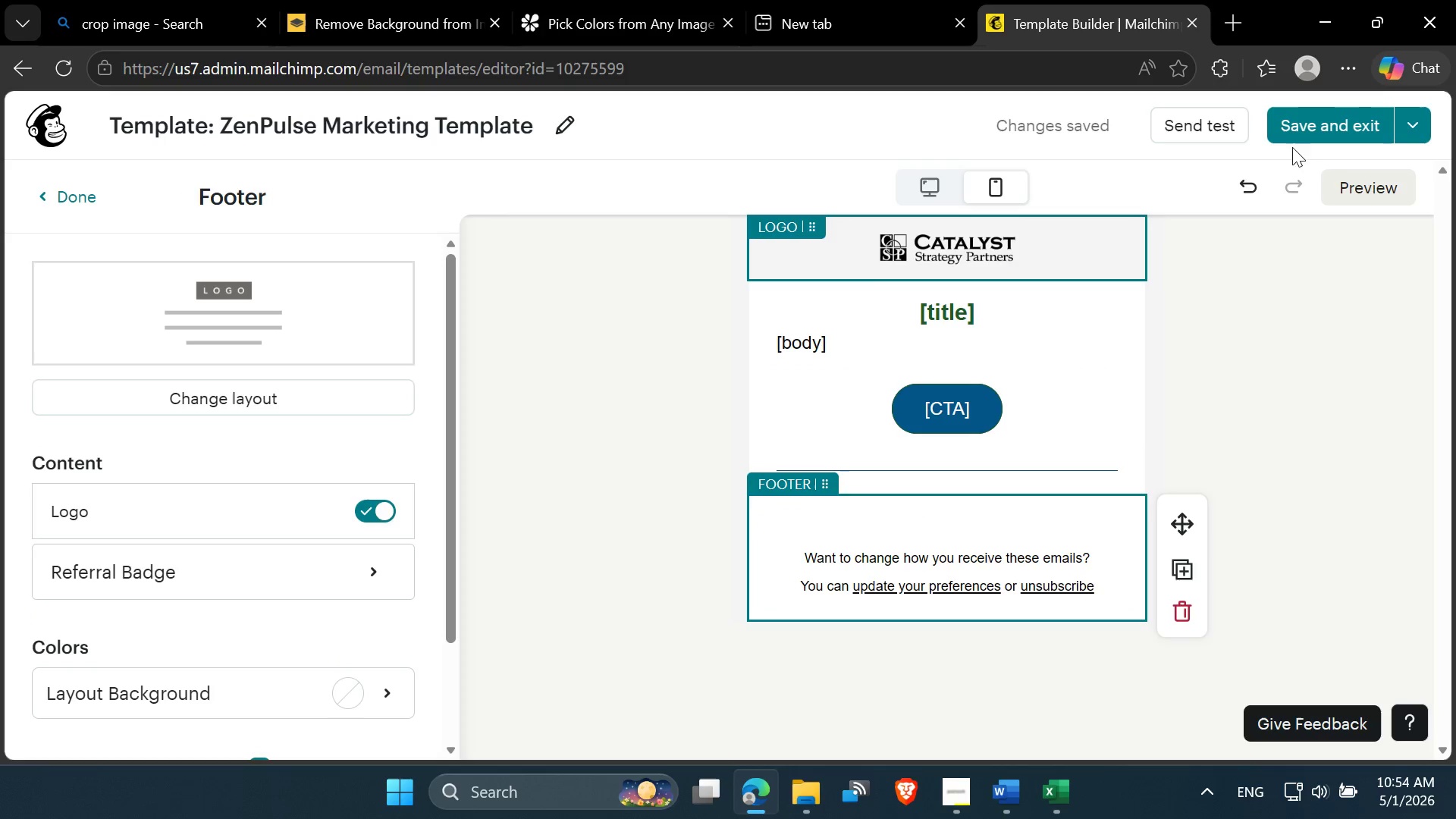 
left_click([1310, 133])
 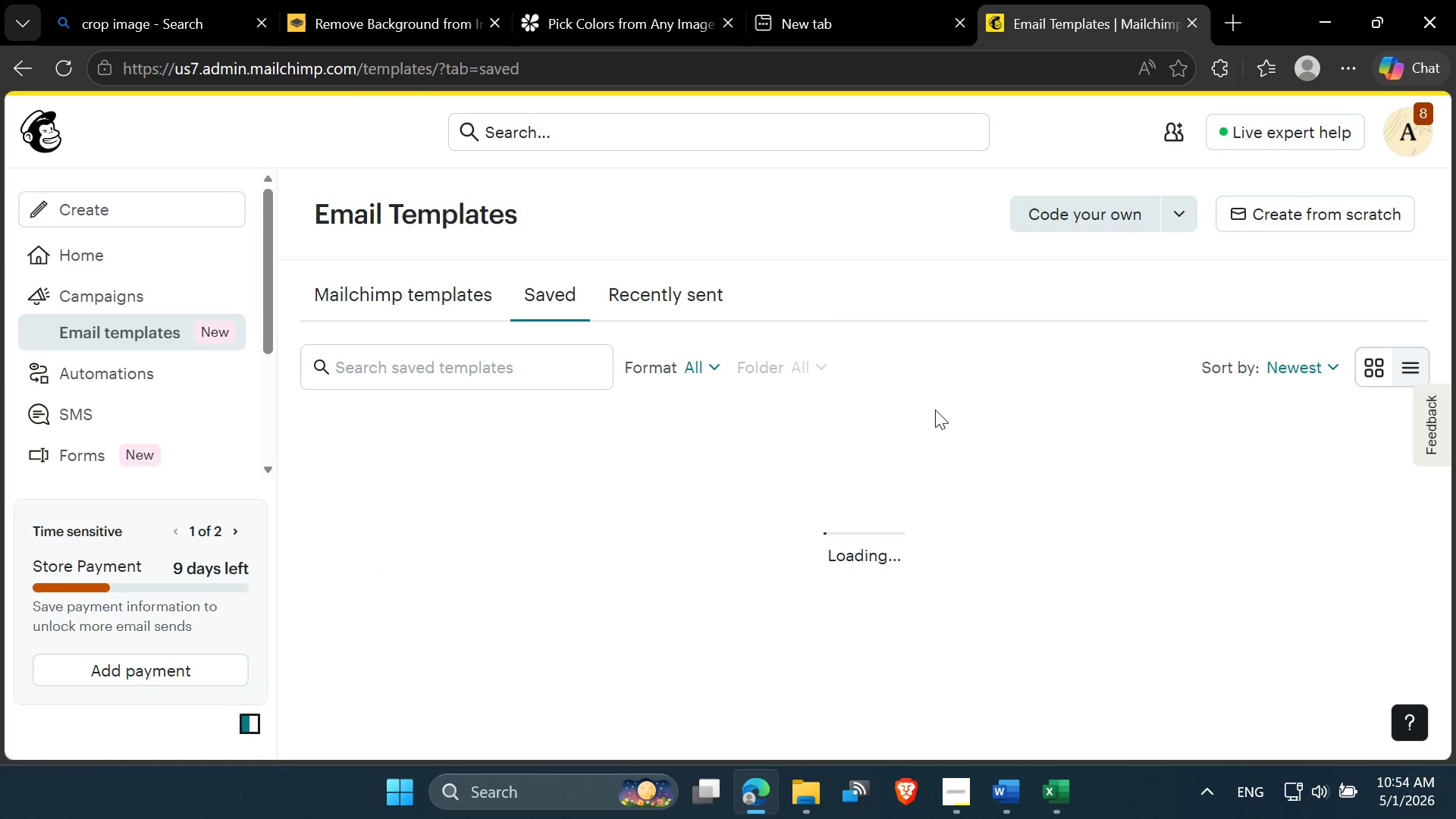 
scroll: coordinate [807, 449], scroll_direction: down, amount: 2.0
 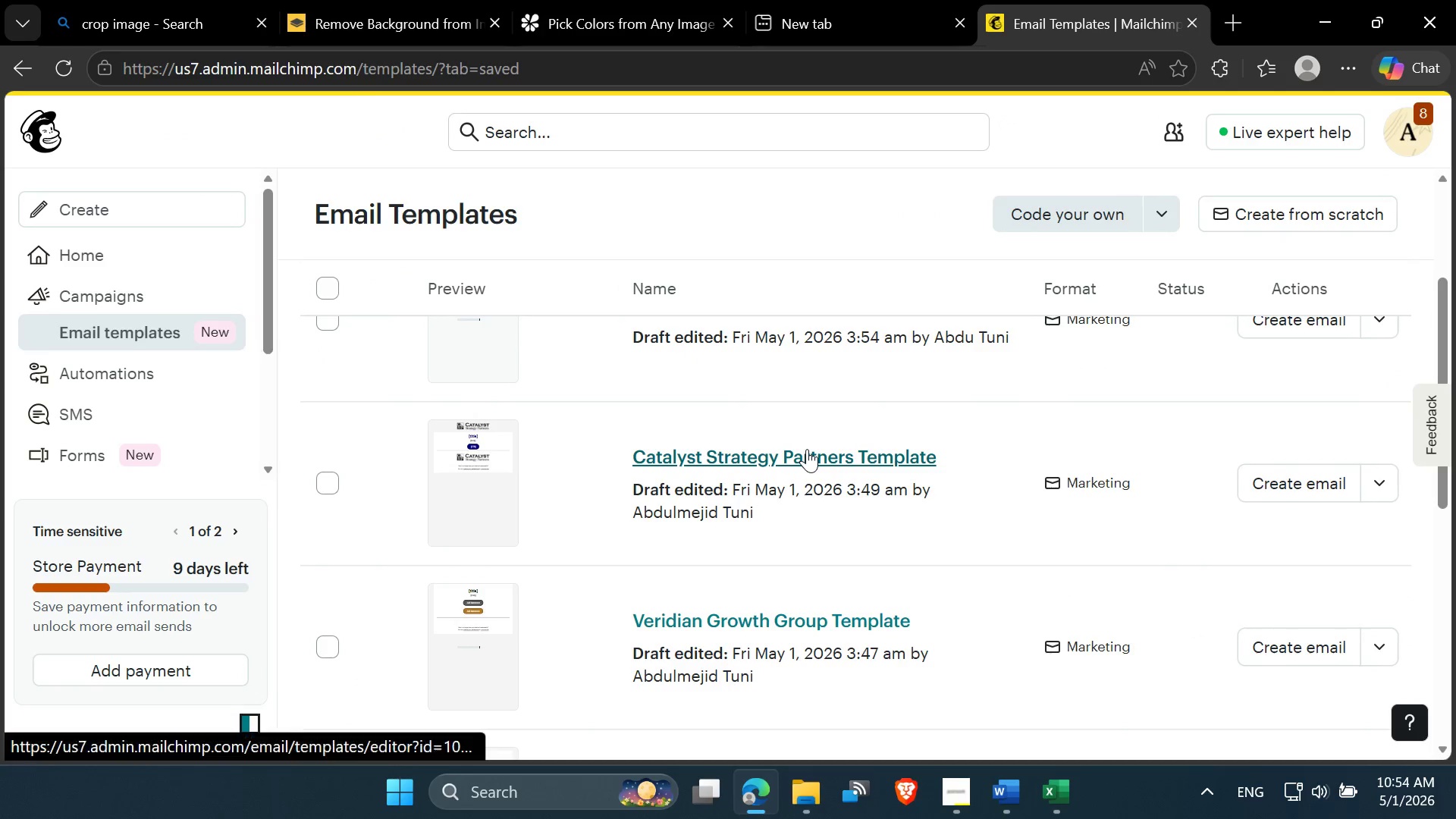 
scroll: coordinate [807, 449], scroll_direction: up, amount: 2.0
 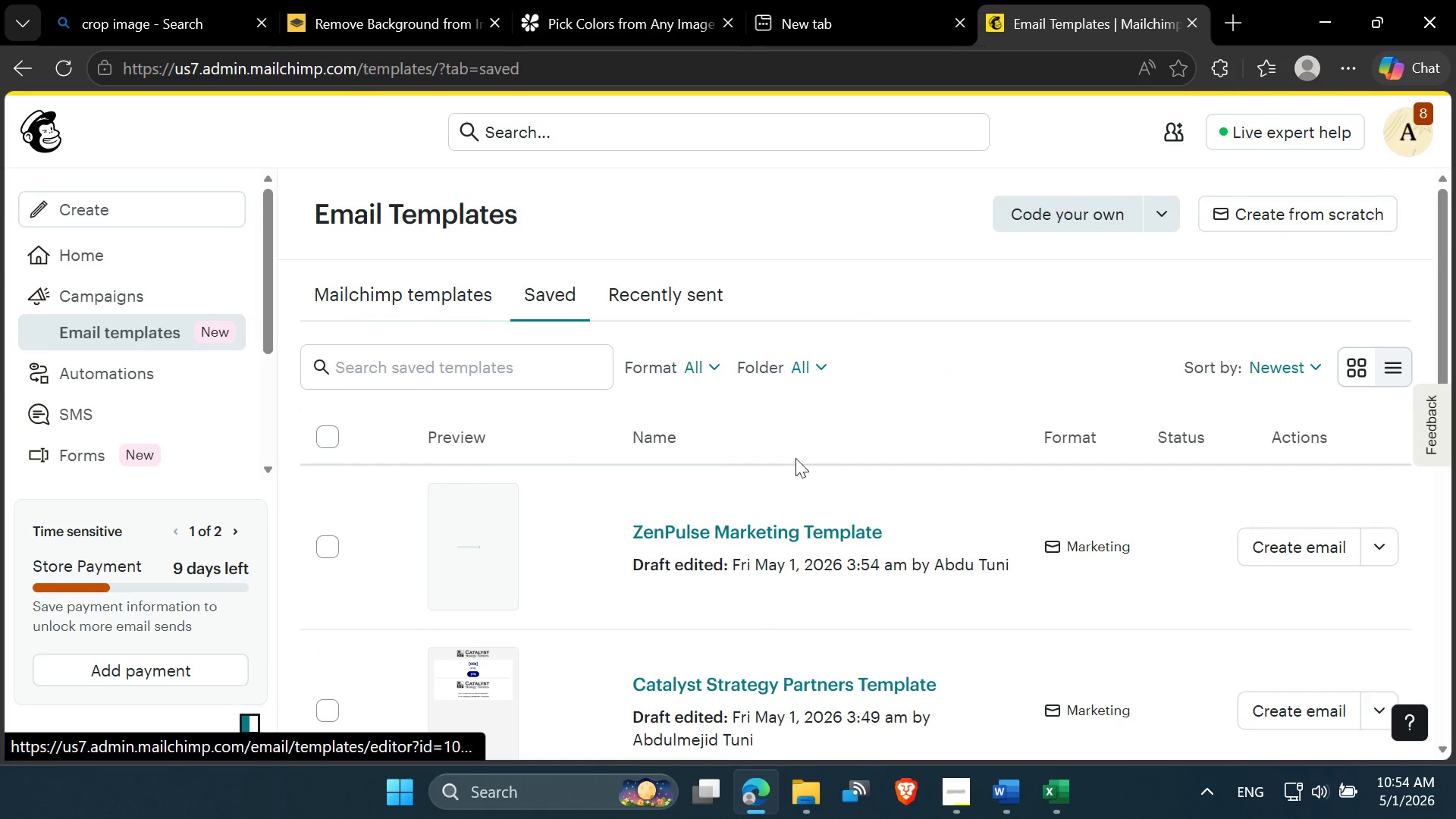 
scroll: coordinate [795, 459], scroll_direction: down, amount: 3.0
 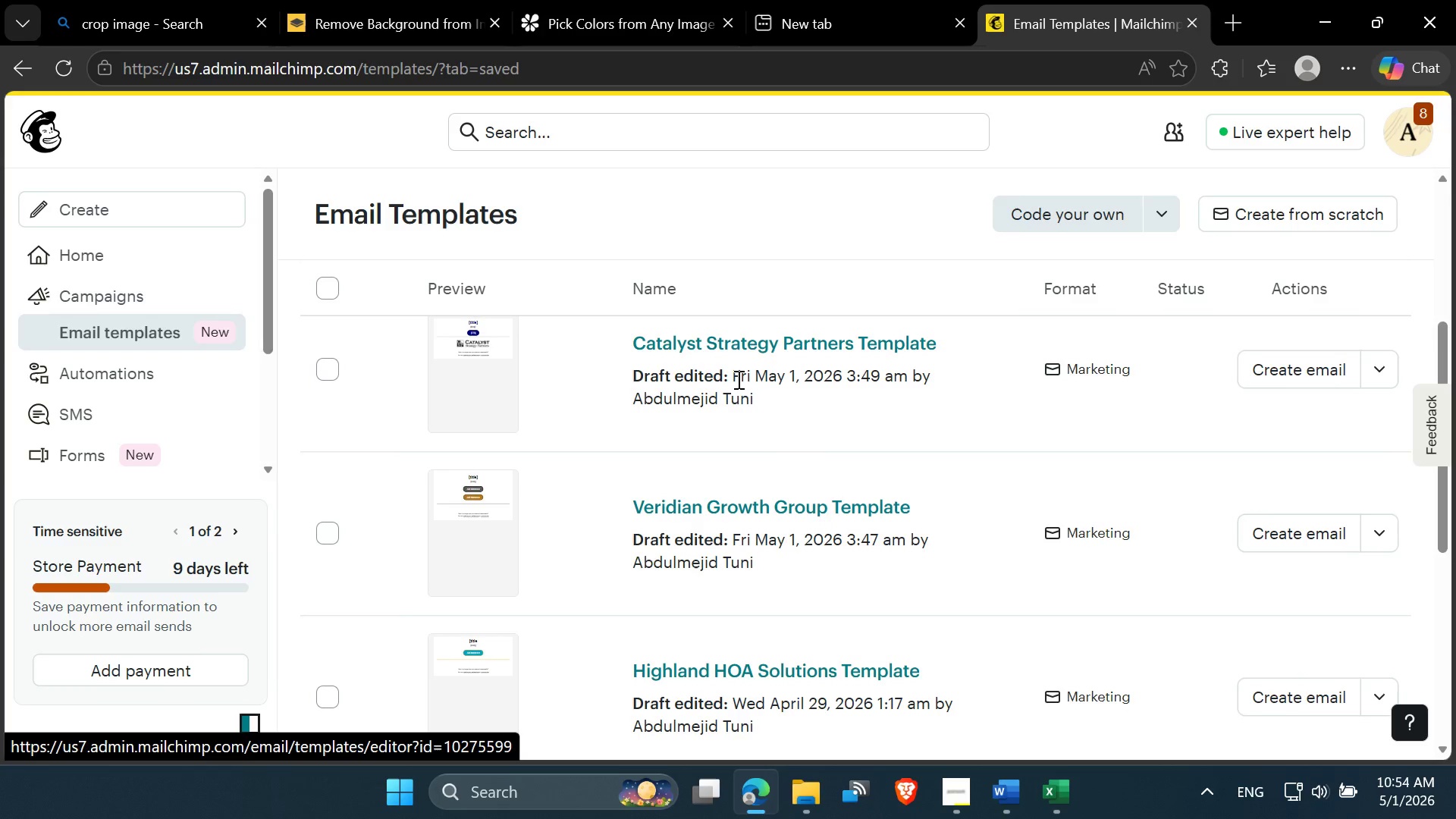 
scroll: coordinate [737, 380], scroll_direction: up, amount: 1.0
 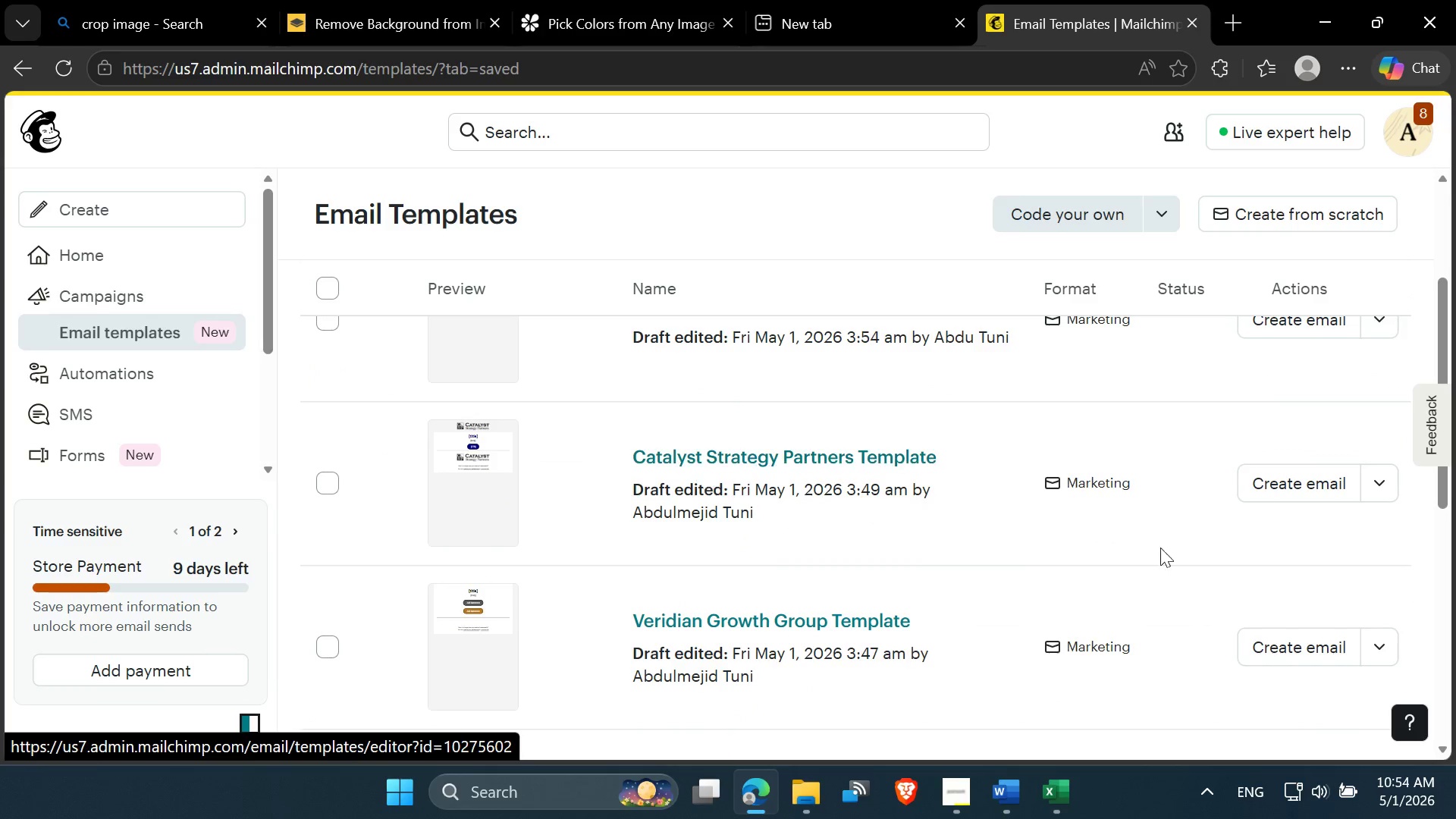 
left_click([1382, 488])
 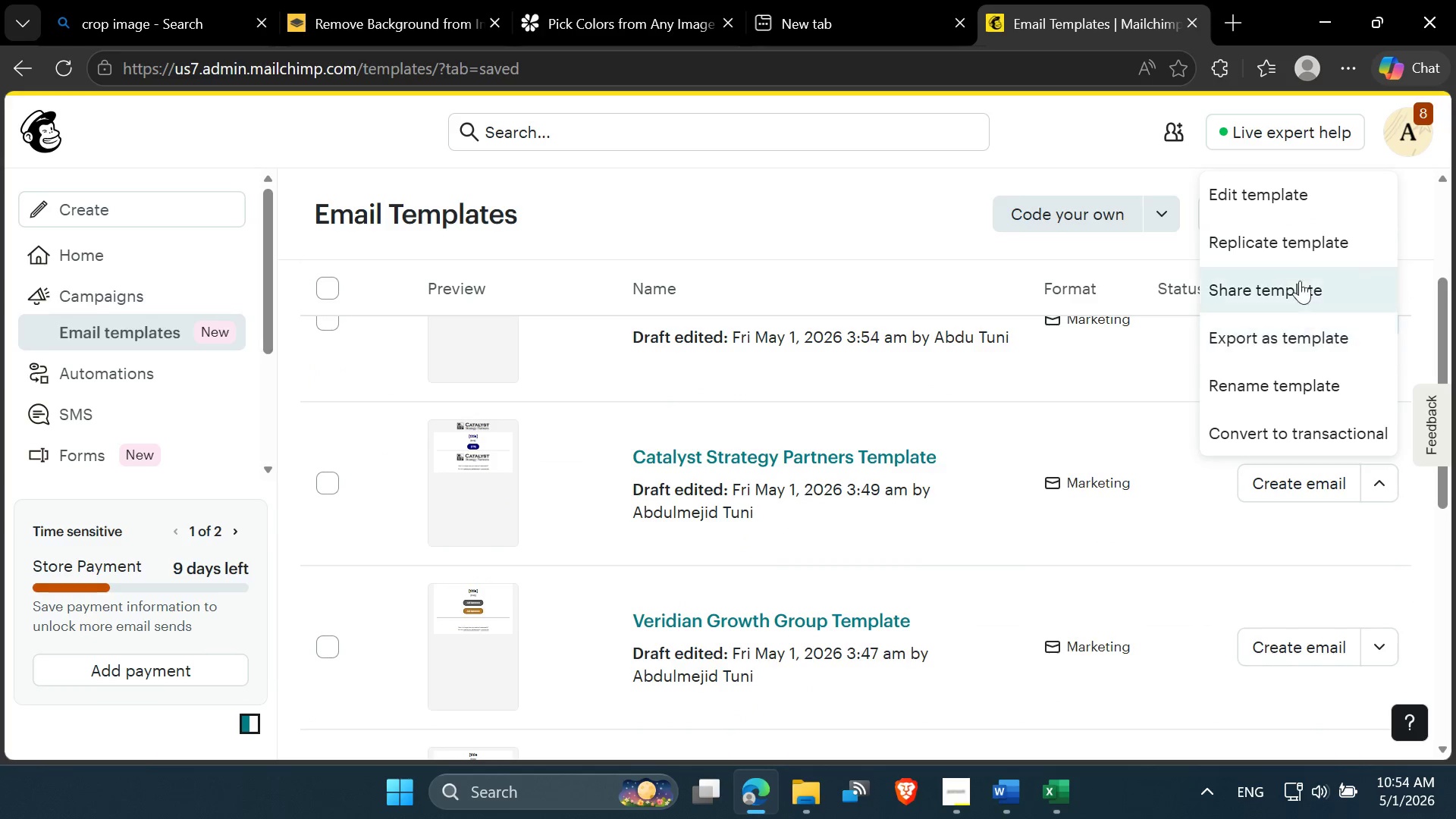 
left_click([1293, 246])
 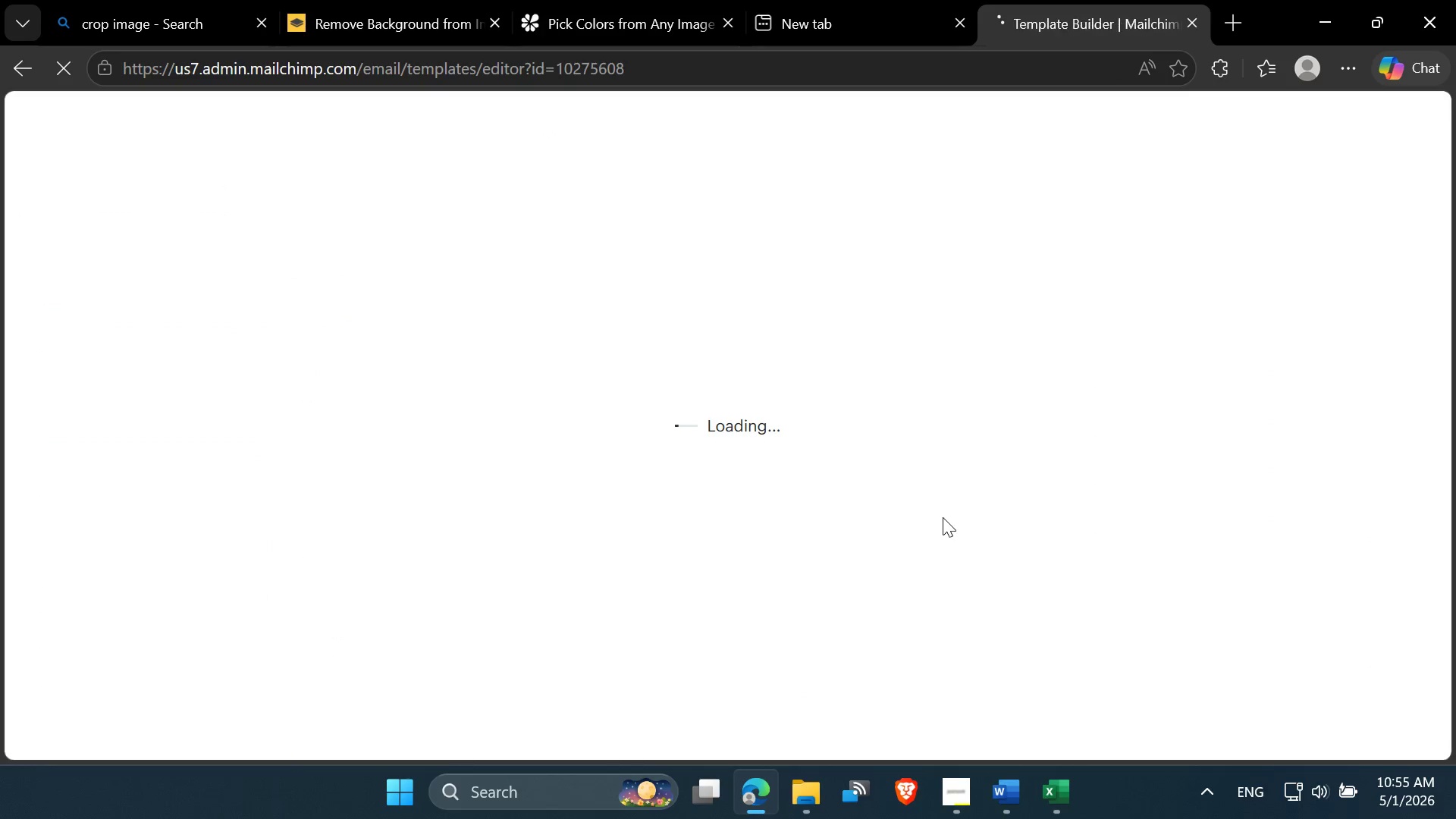 
wait(8.73)
 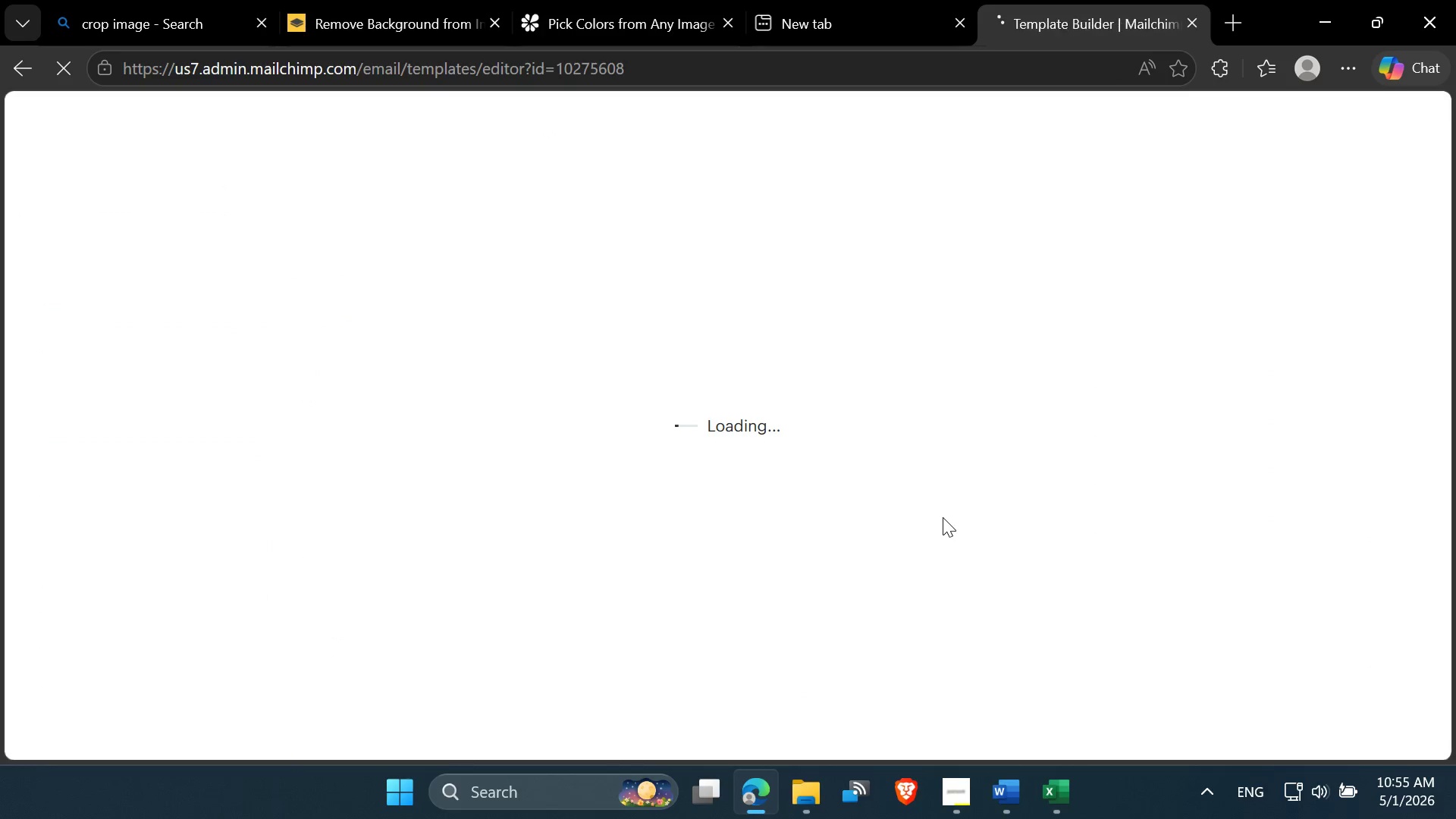 
left_click([726, 127])
 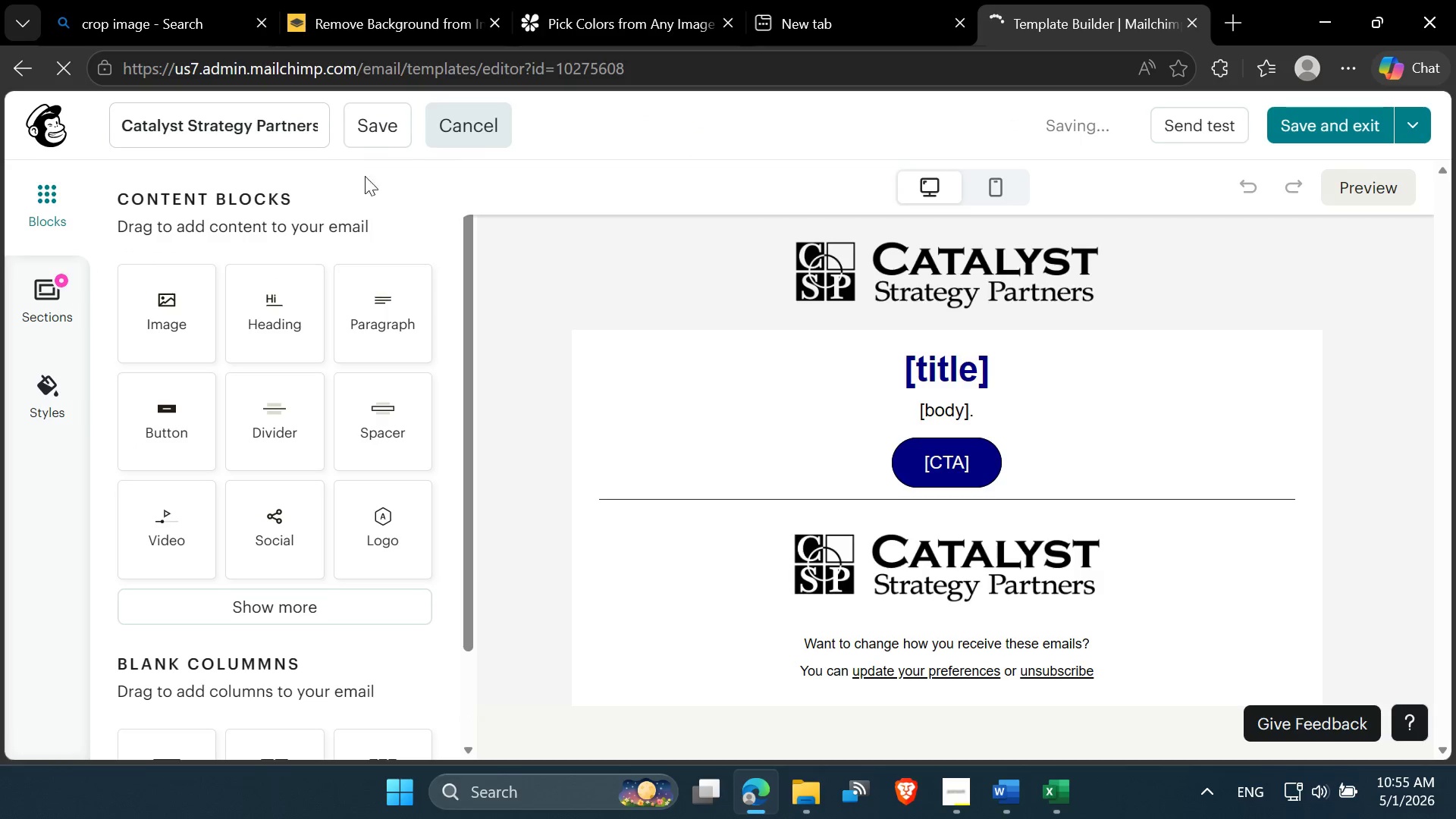 
scroll: coordinate [809, 386], scroll_direction: up, amount: 1.0
 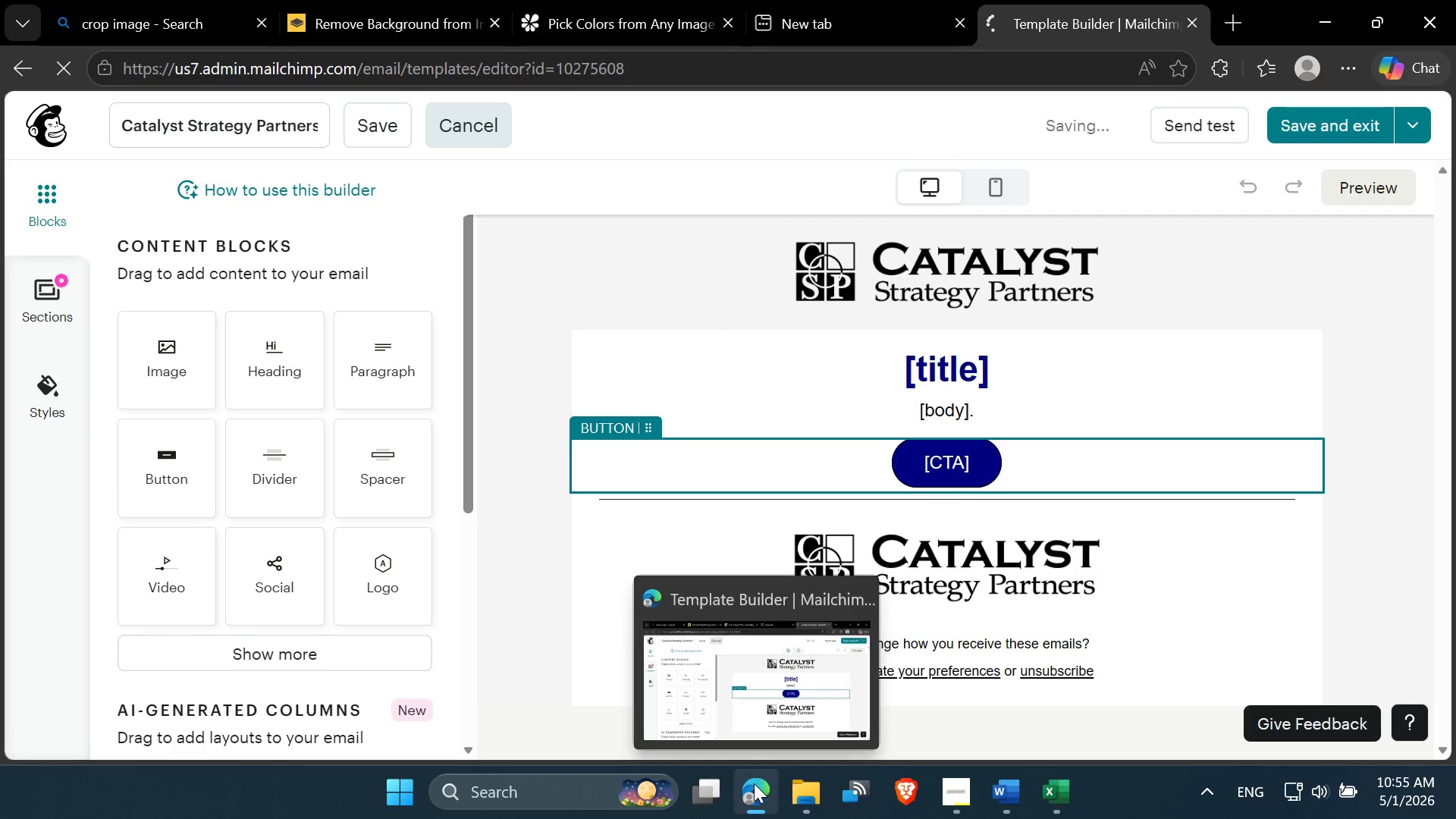 
wait(8.34)
 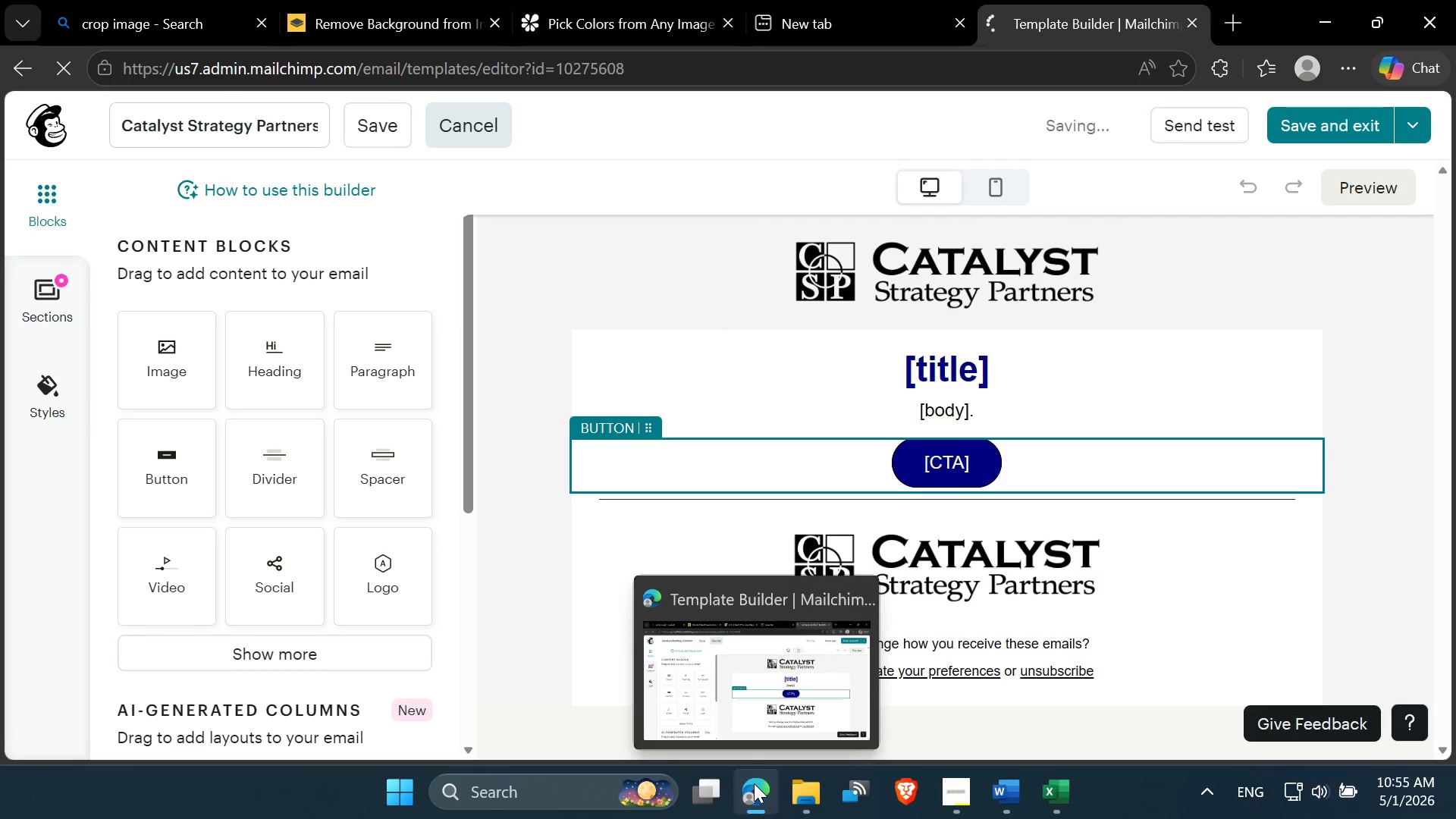 
left_click([915, 296])
 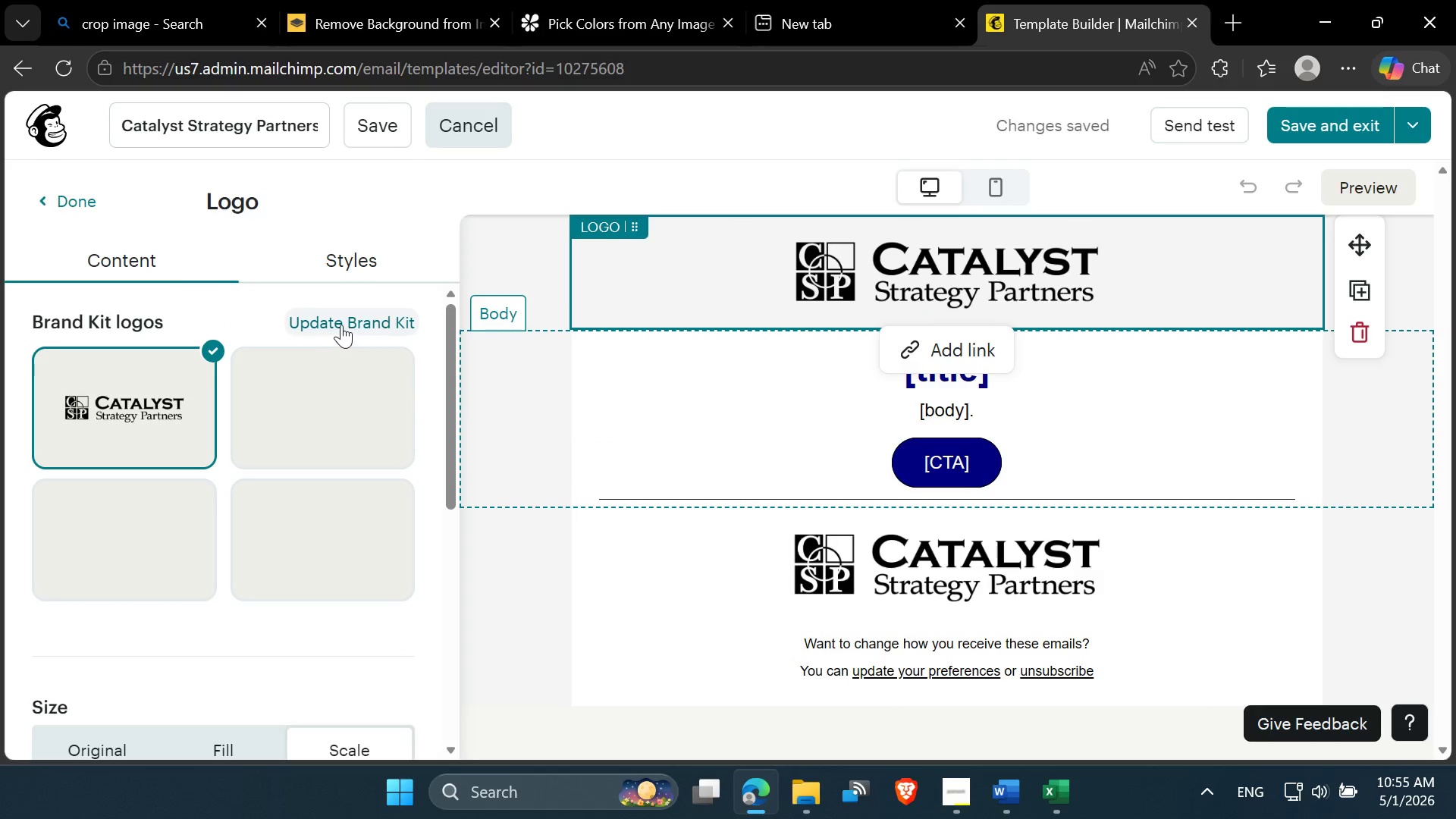 
left_click([341, 324])
 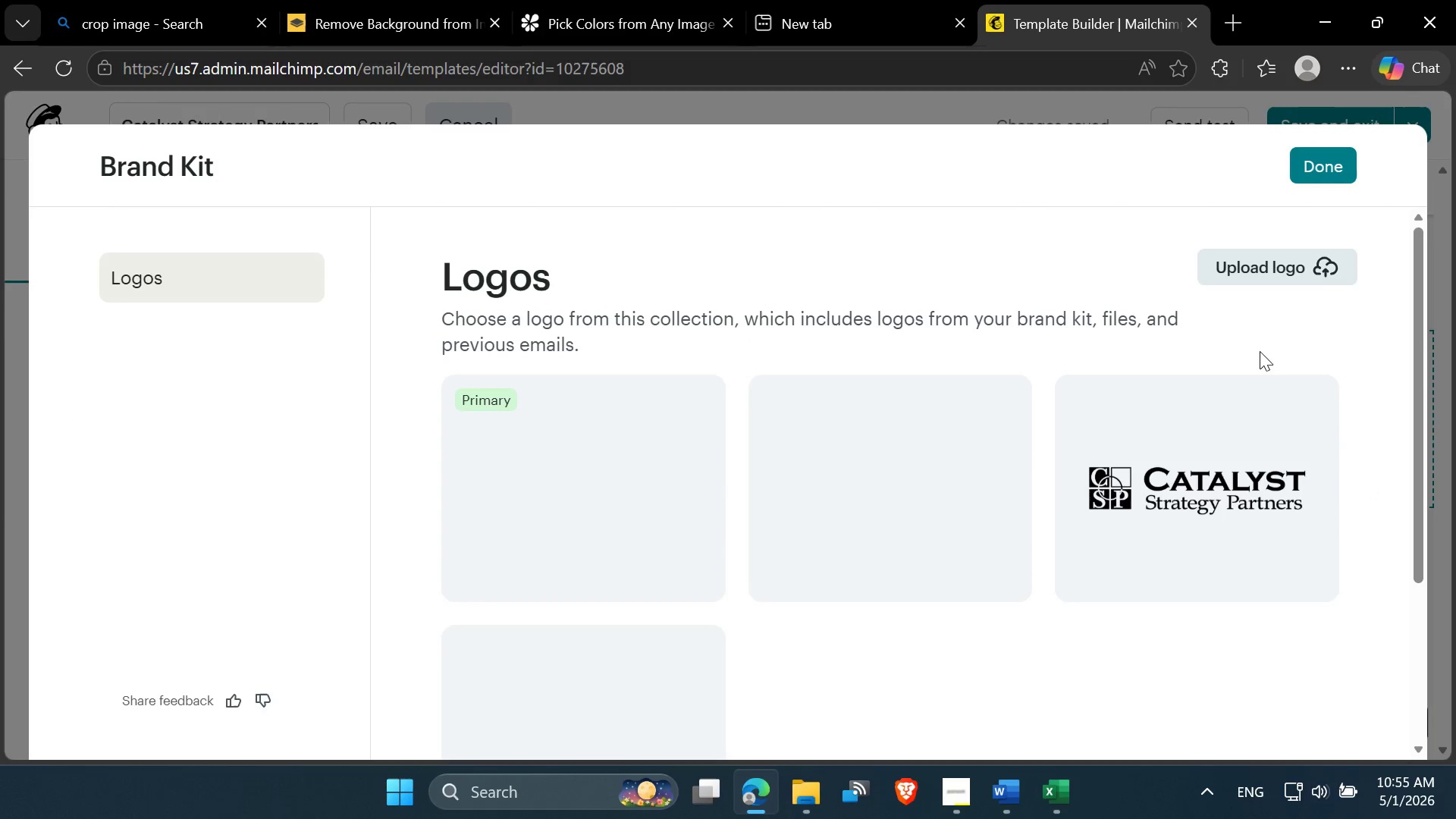 
left_click([1254, 278])
 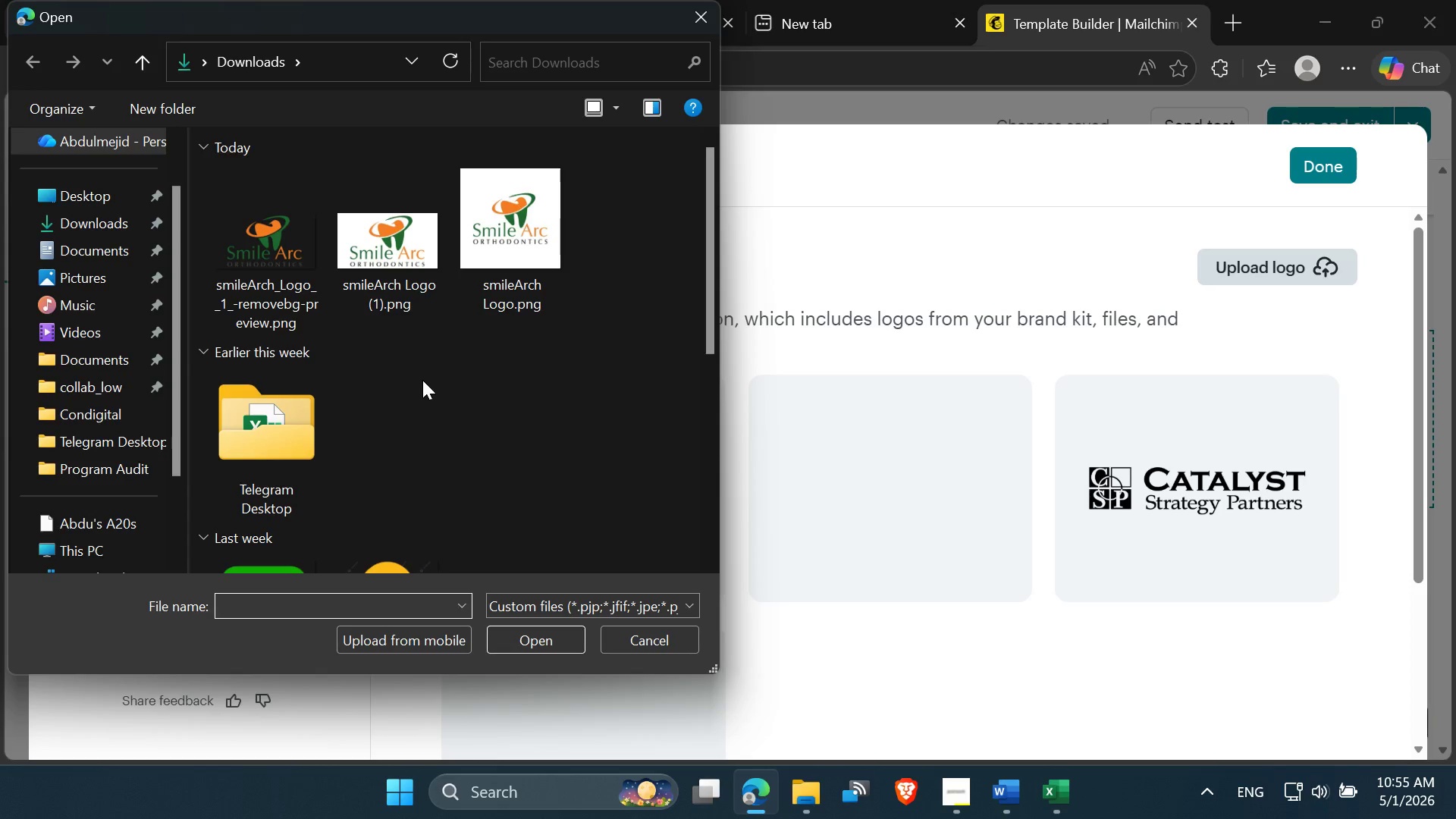 
left_click([482, 274])
 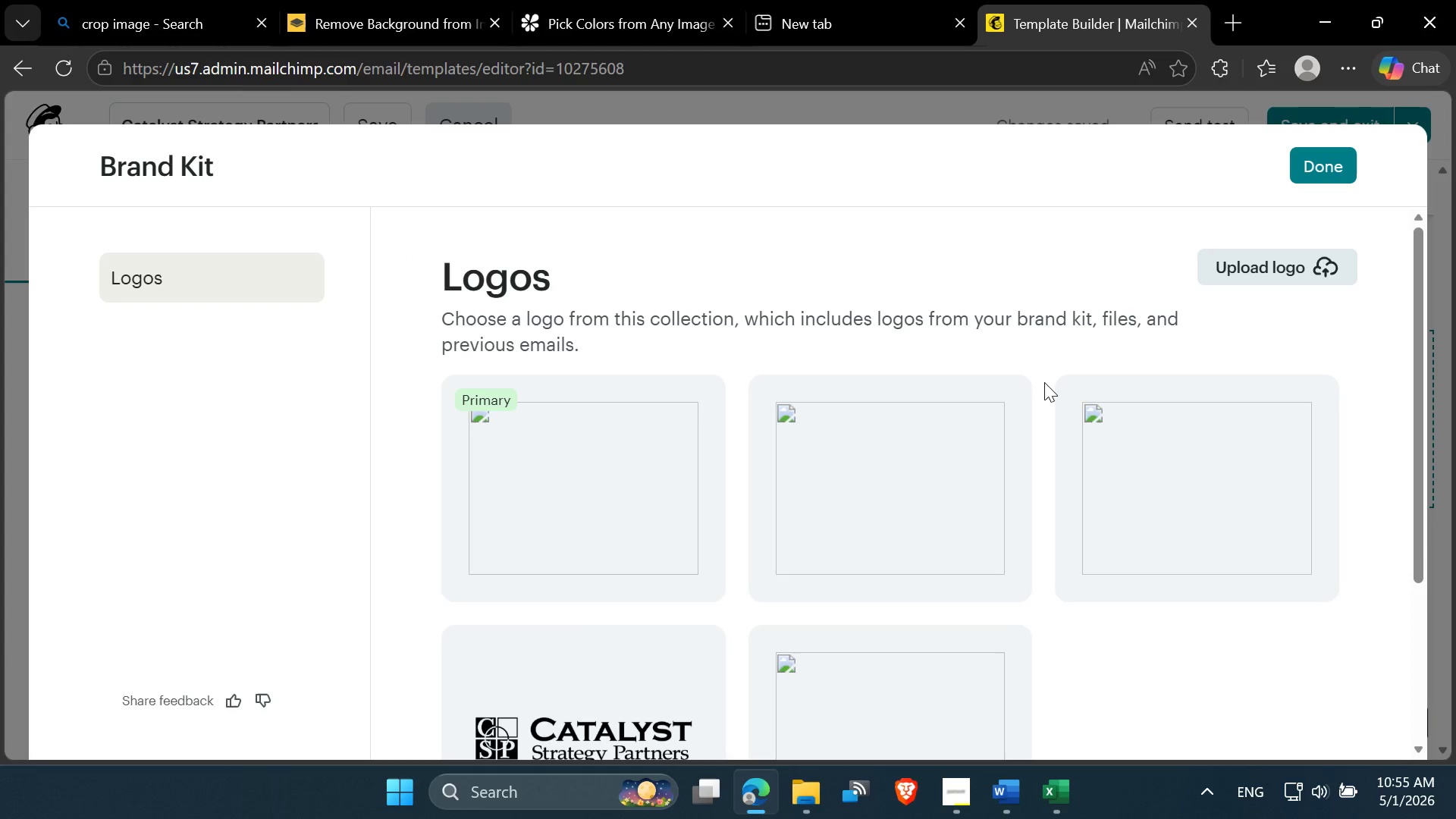 
wait(7.17)
 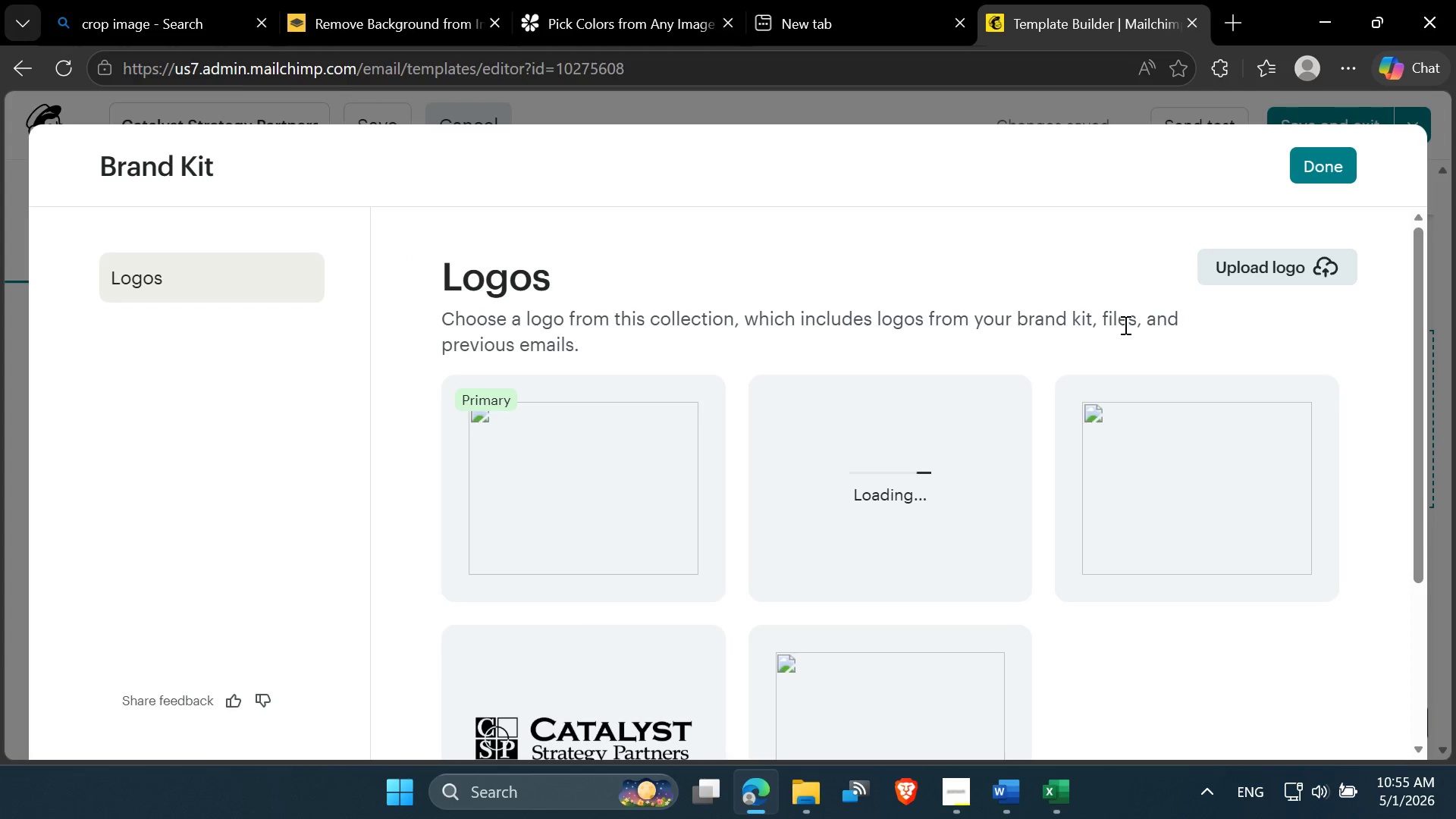 
left_click([1000, 406])
 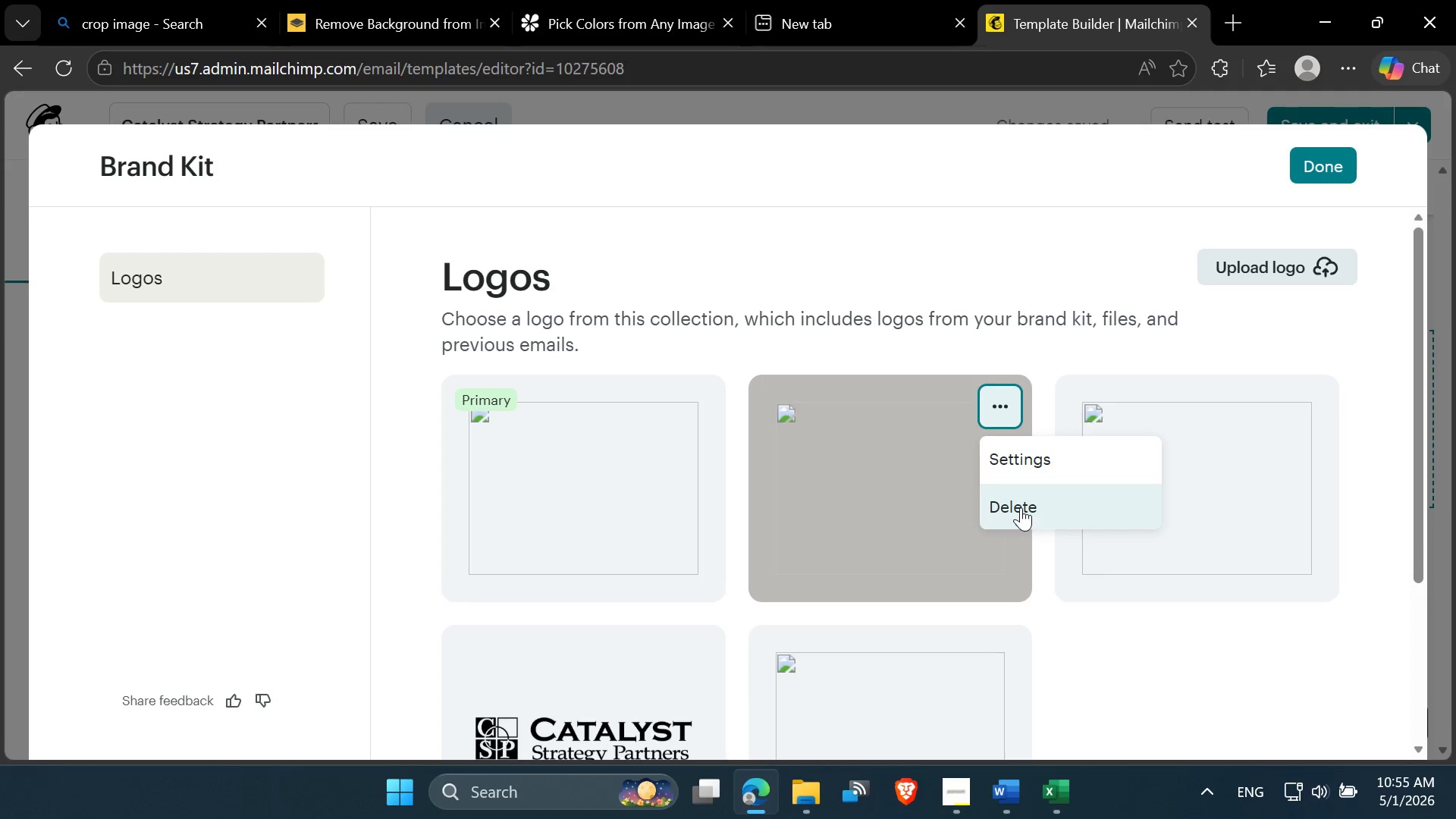 
left_click([1021, 507])
 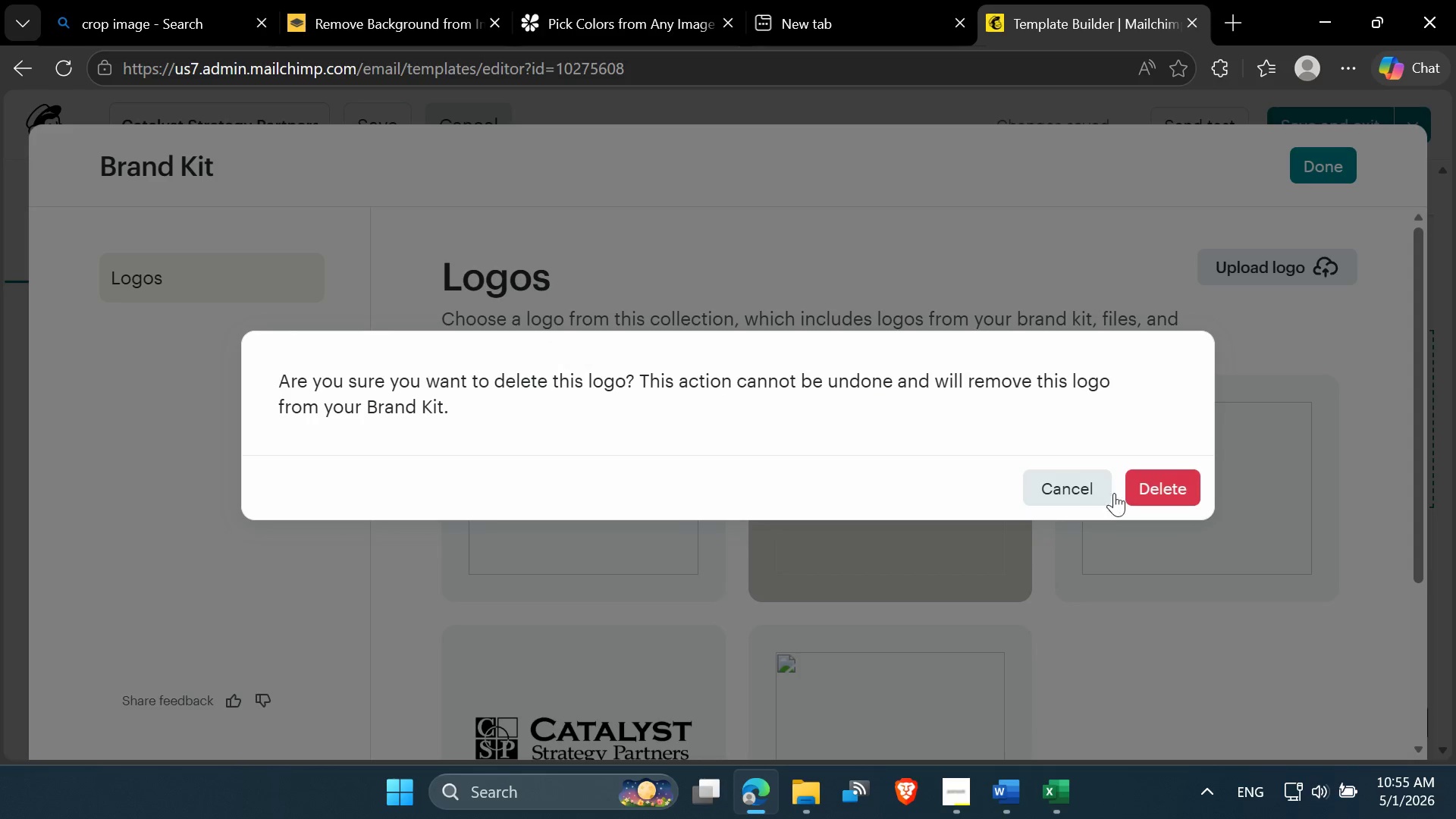 
left_click([1154, 485])
 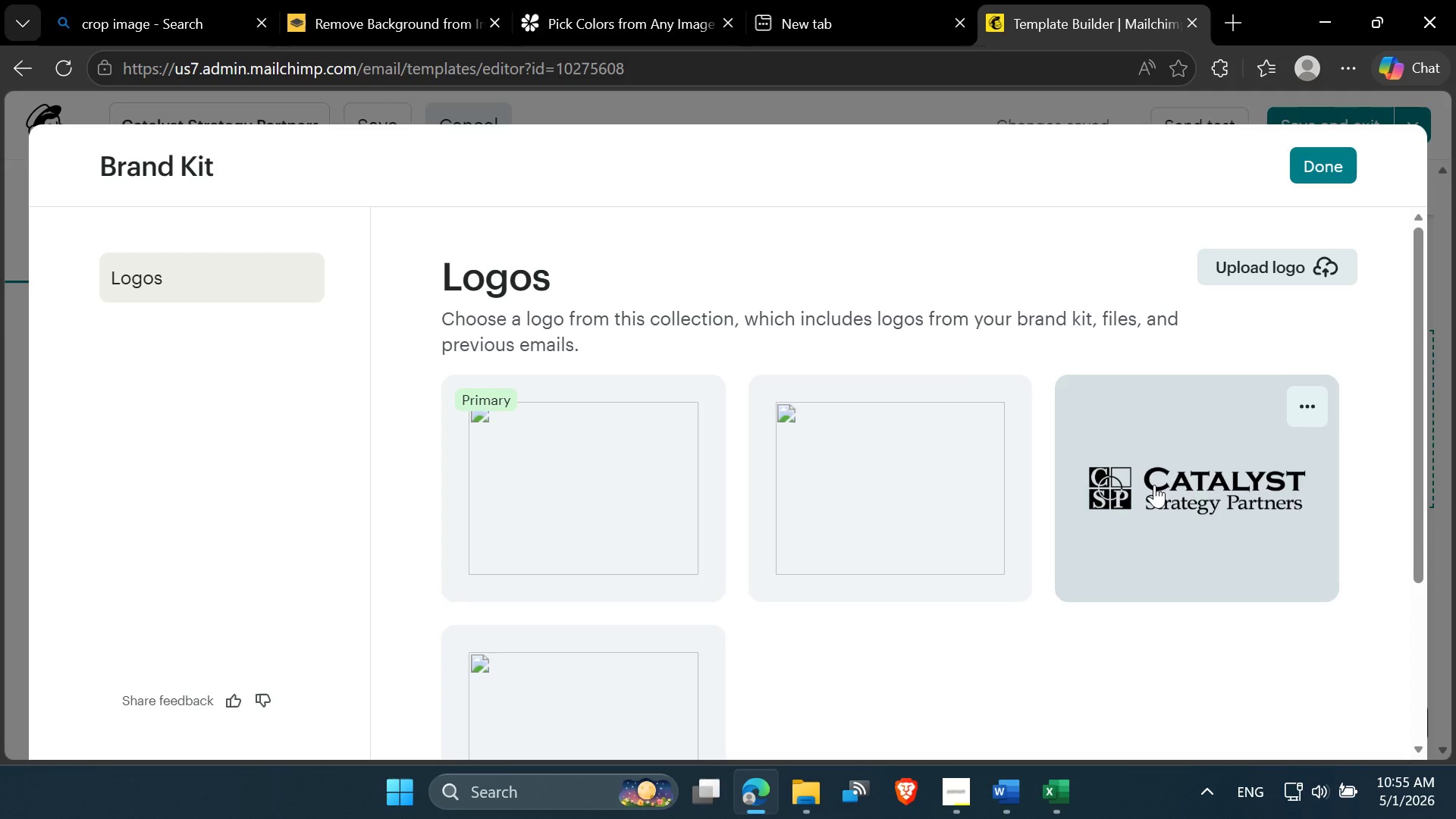 
left_click([1271, 249])
 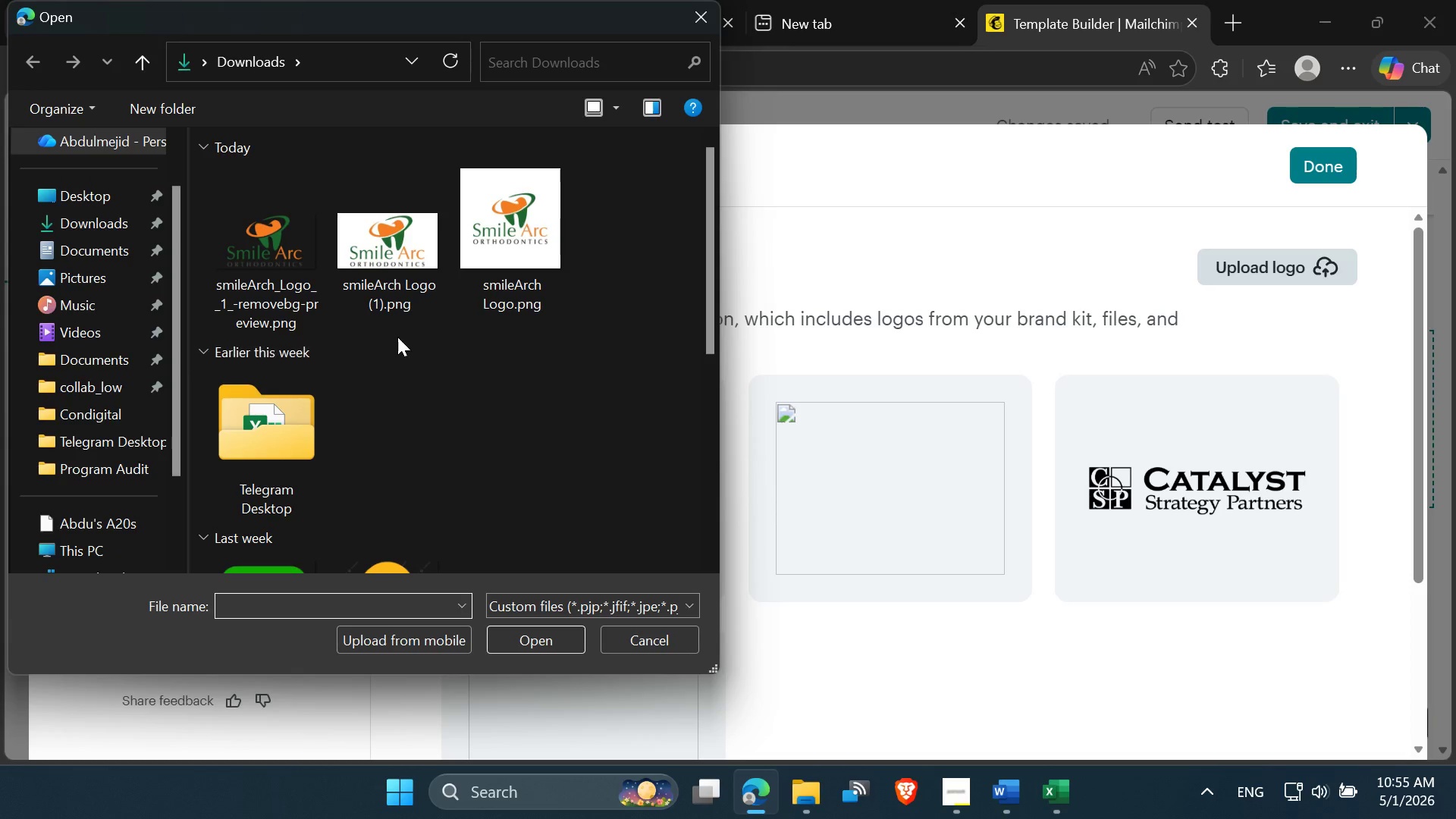 
double_click([377, 280])
 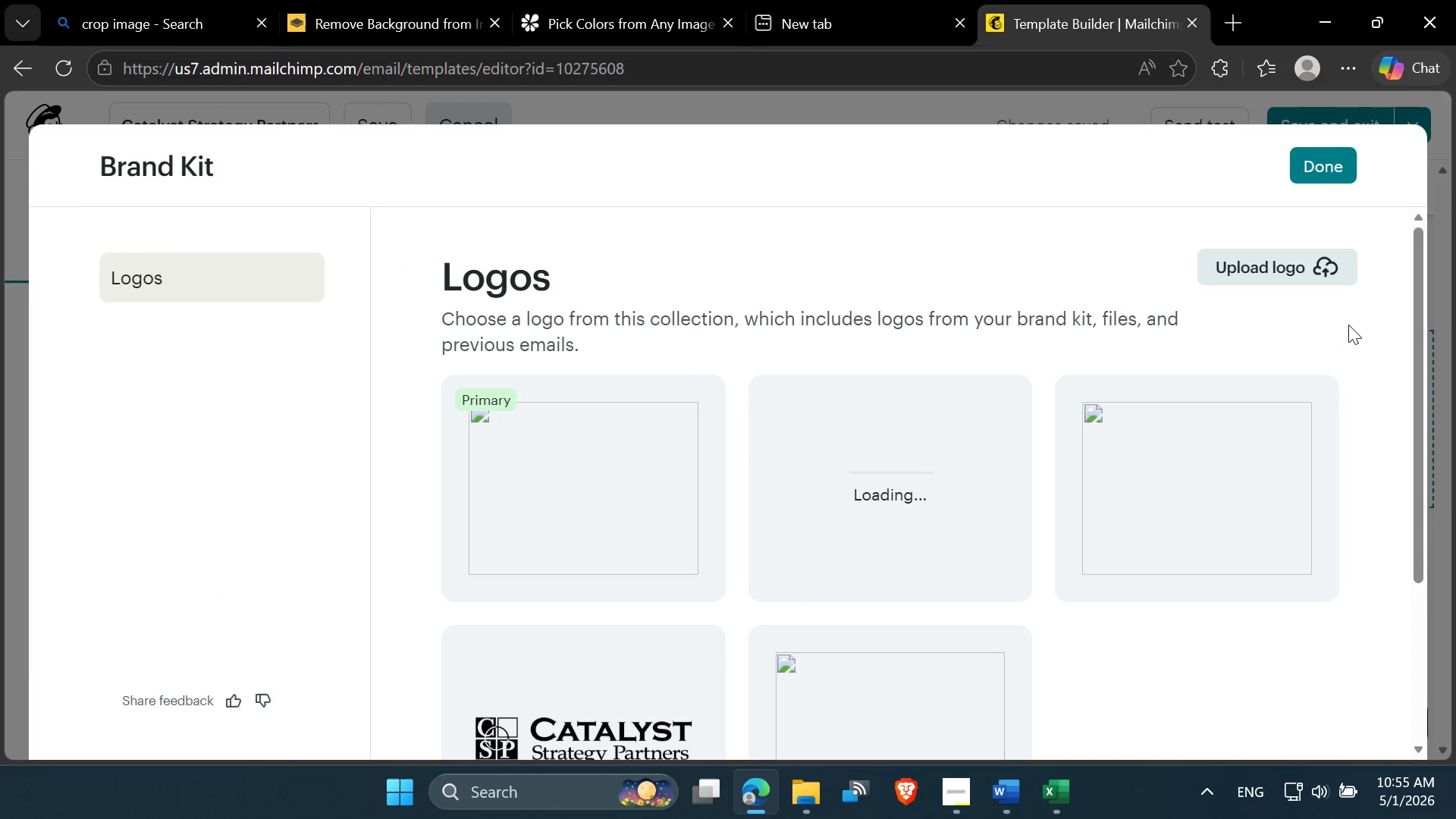 
wait(9.33)
 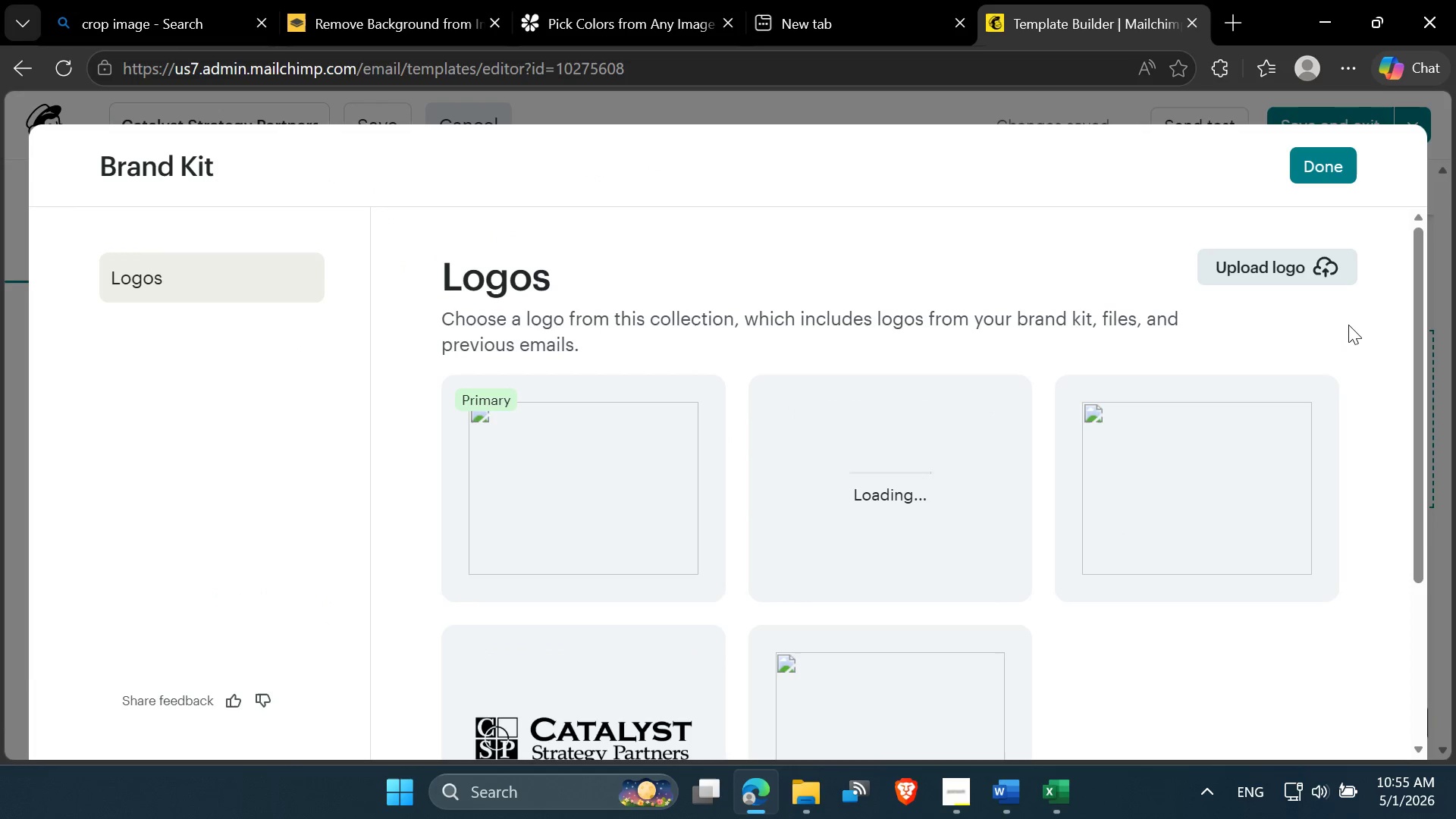 
scroll: coordinate [1075, 428], scroll_direction: down, amount: 2.0
 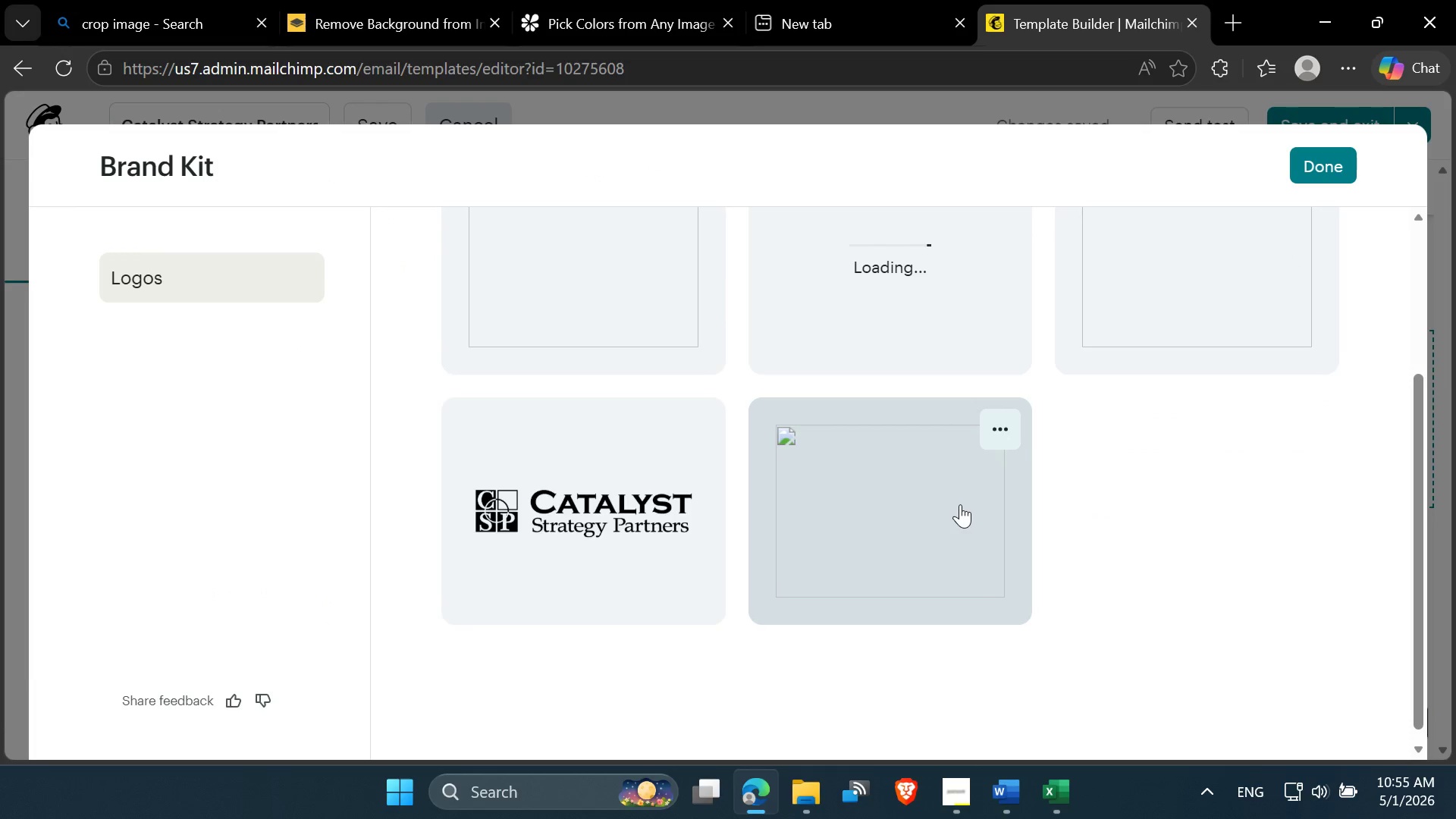 
scroll: coordinate [962, 504], scroll_direction: up, amount: 3.0
 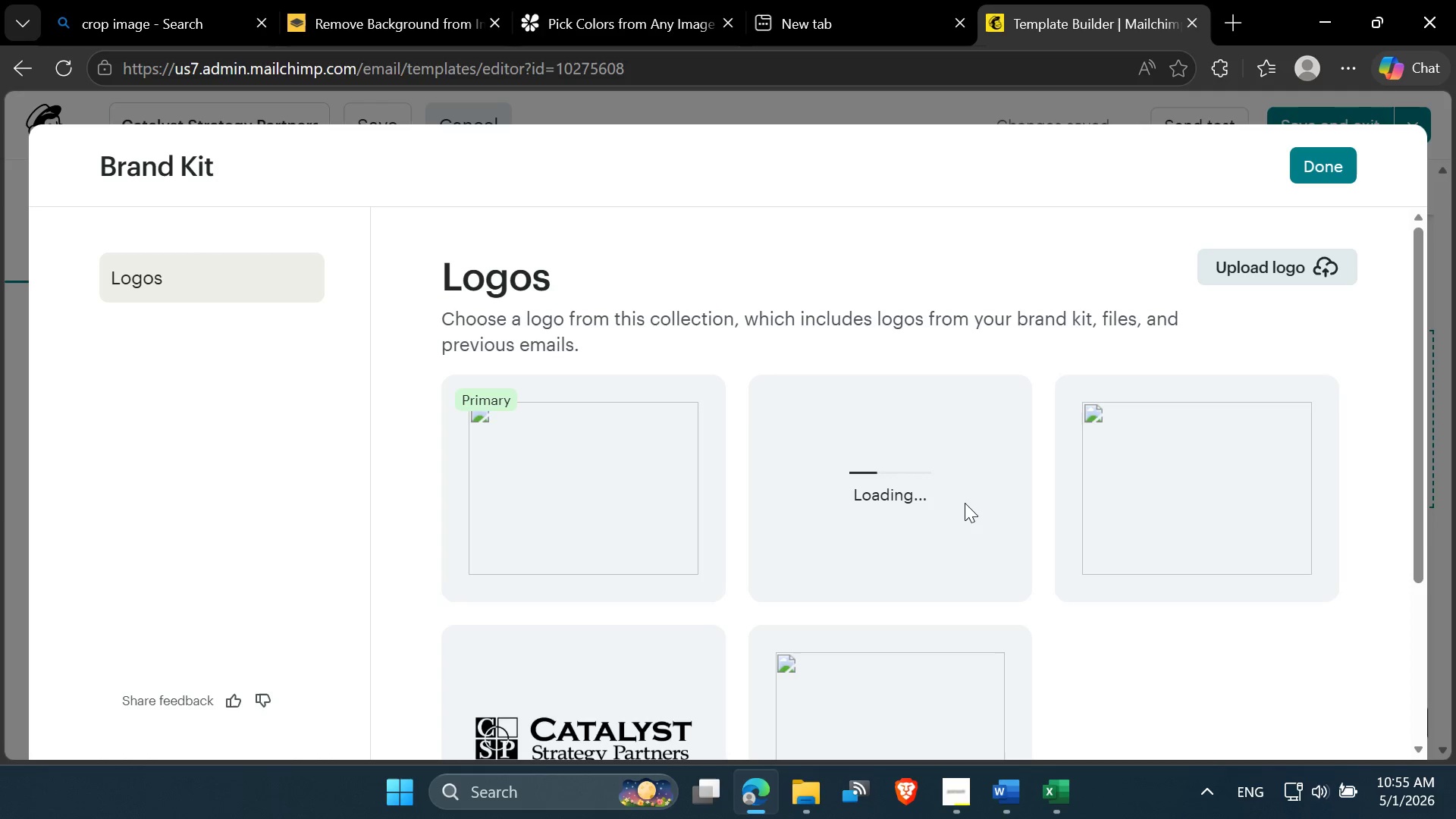 
scroll: coordinate [965, 503], scroll_direction: down, amount: 1.0
 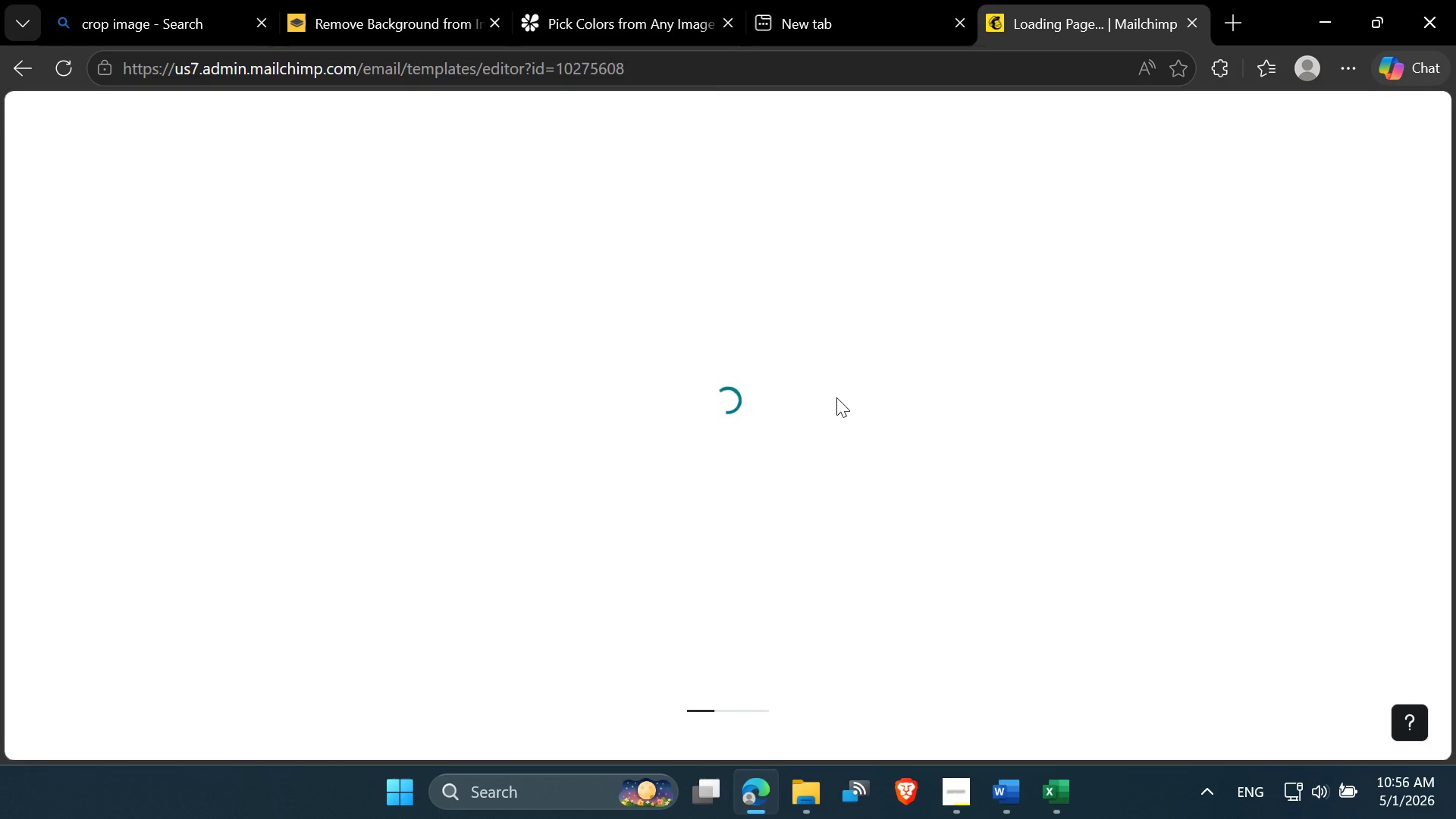 
wait(13.81)
 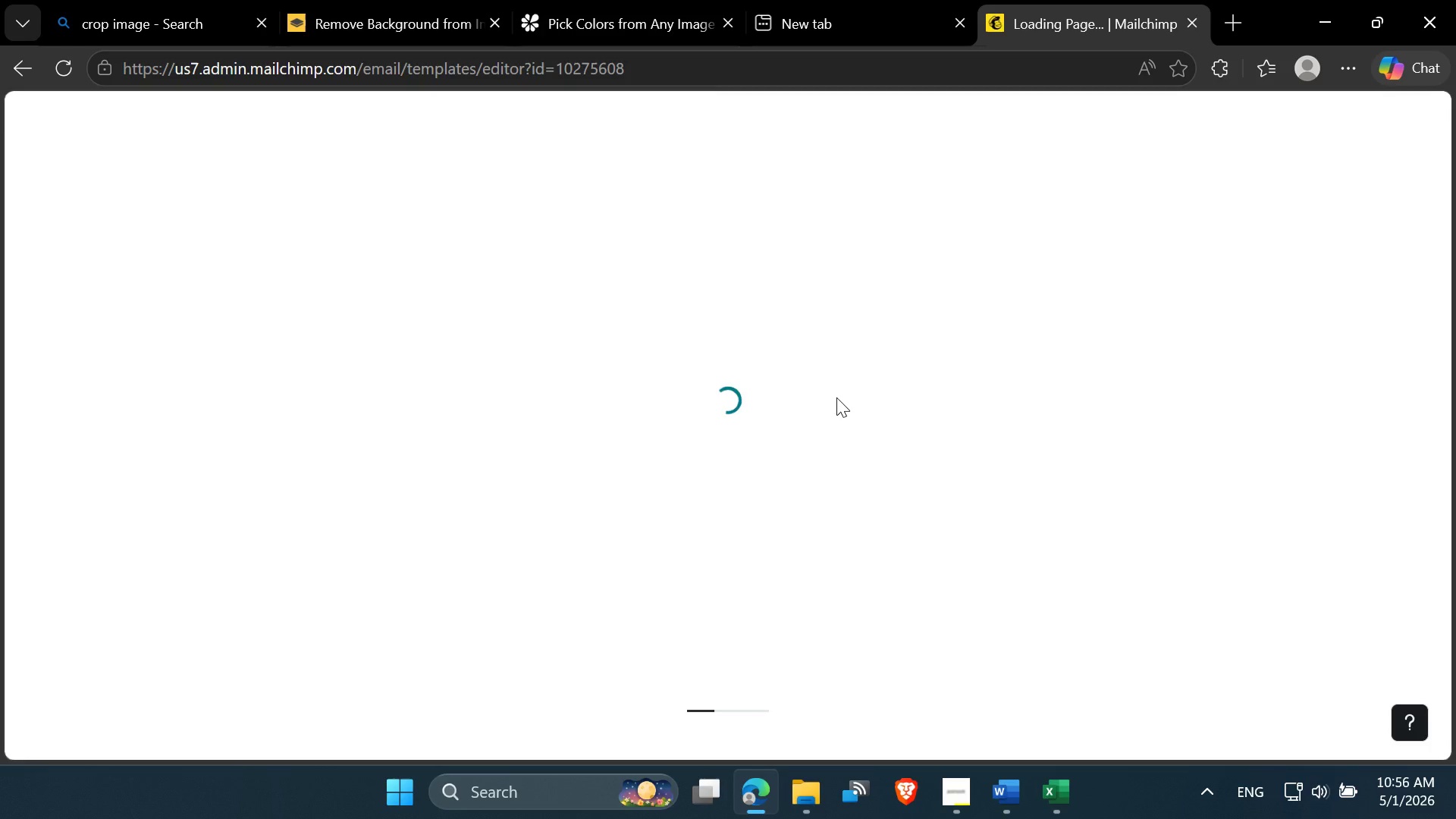 
left_click([861, 278])
 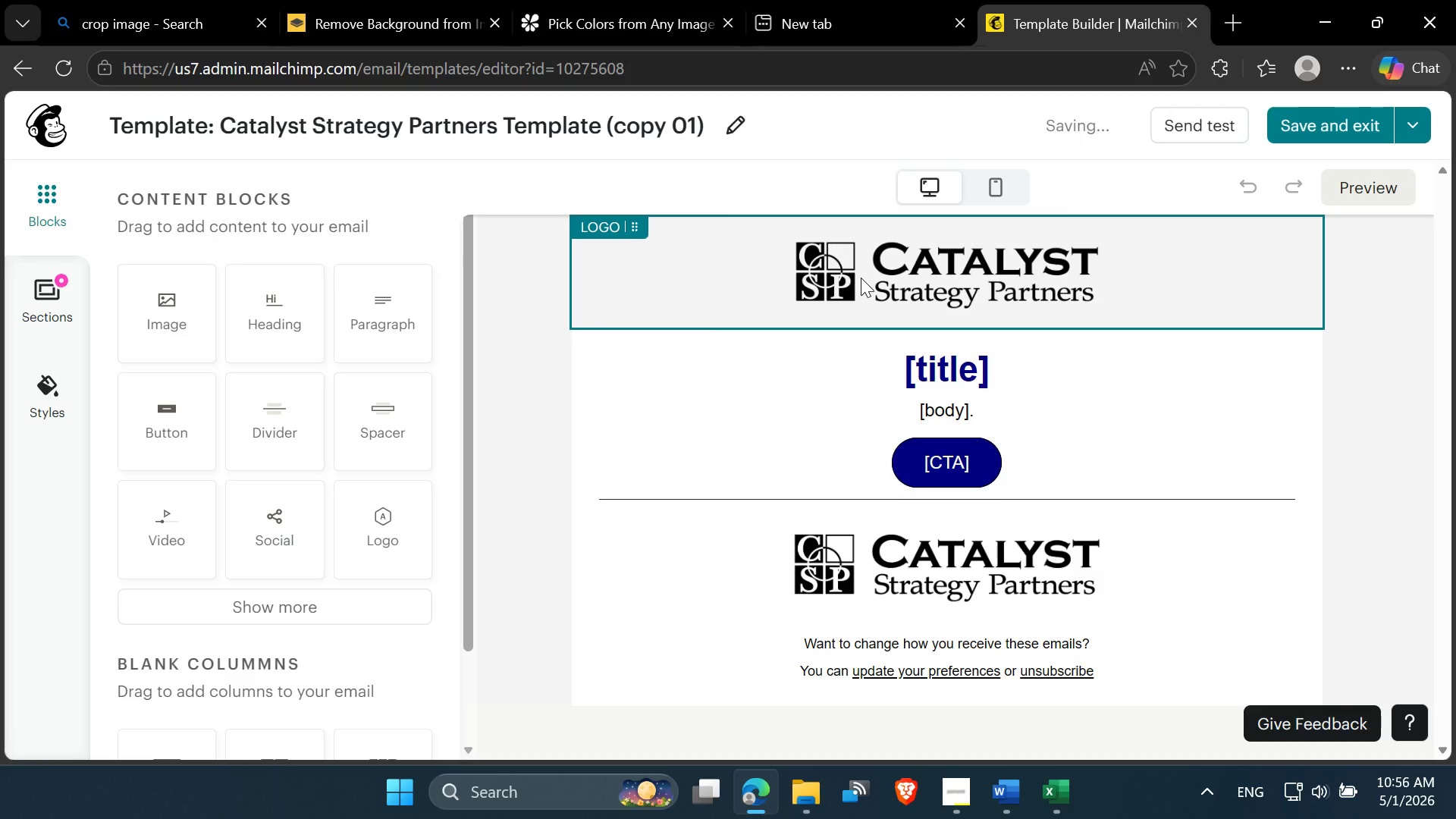 
left_click([861, 278])
 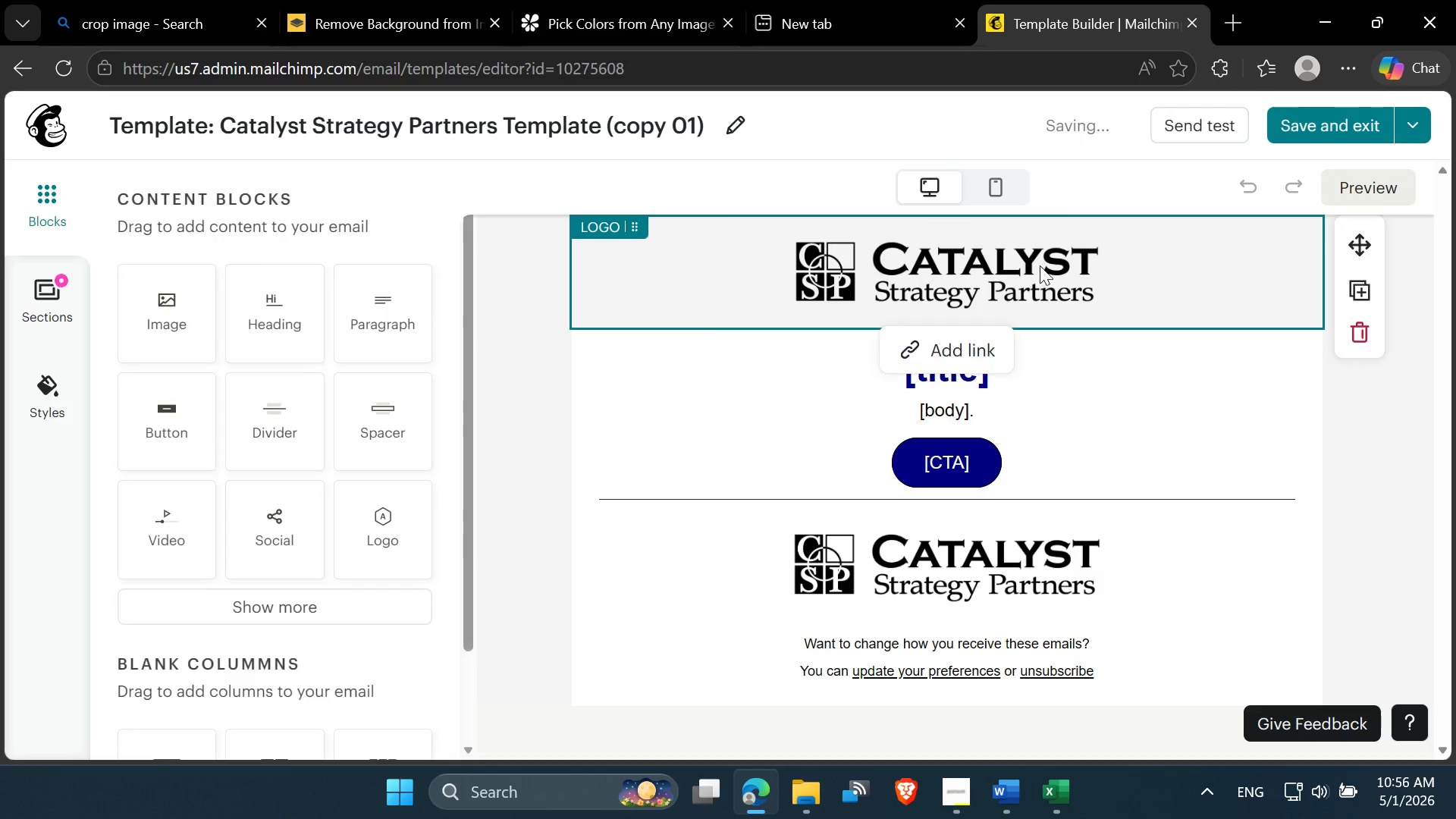 
left_click([1040, 265])
 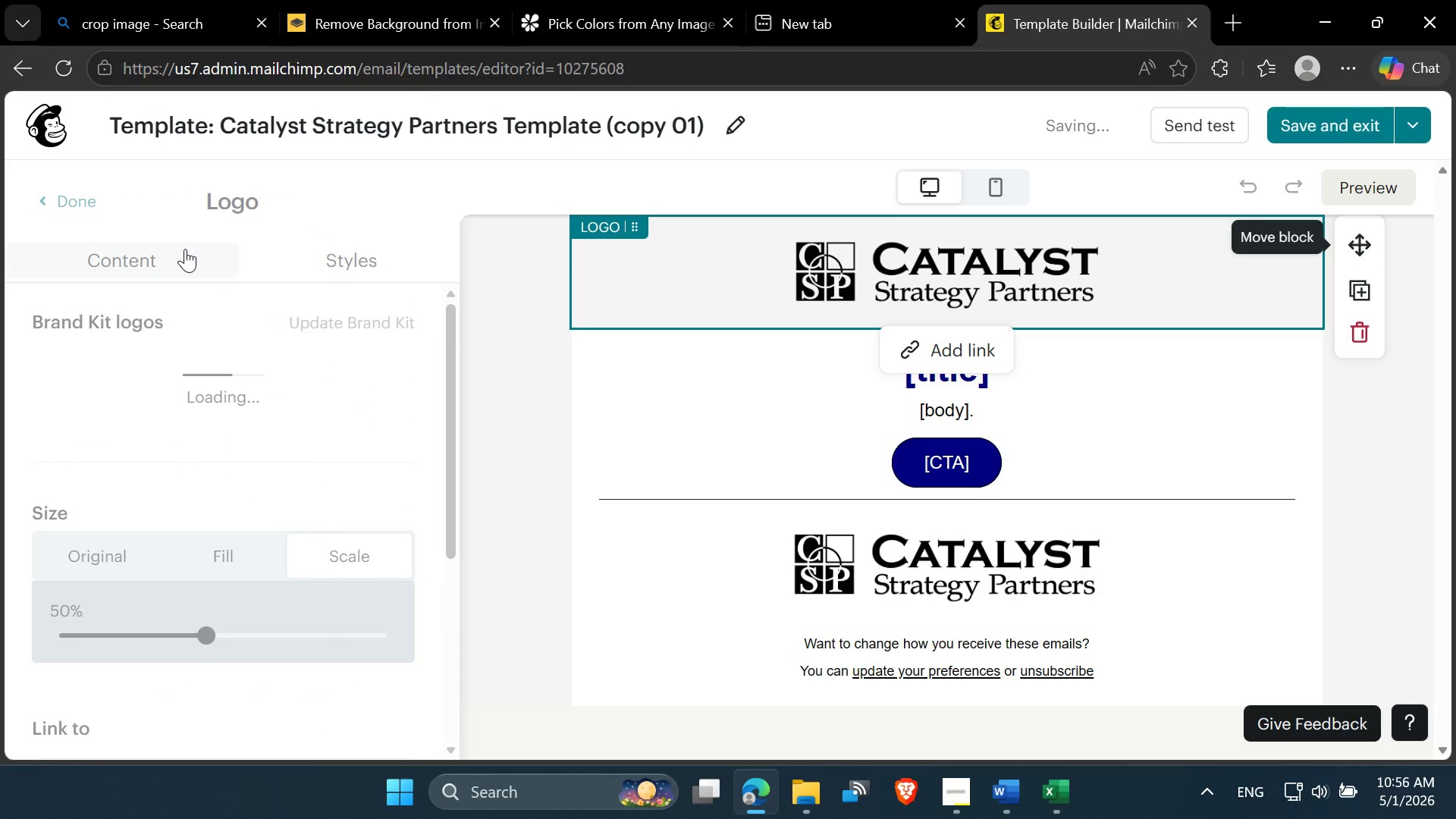 
wait(9.33)
 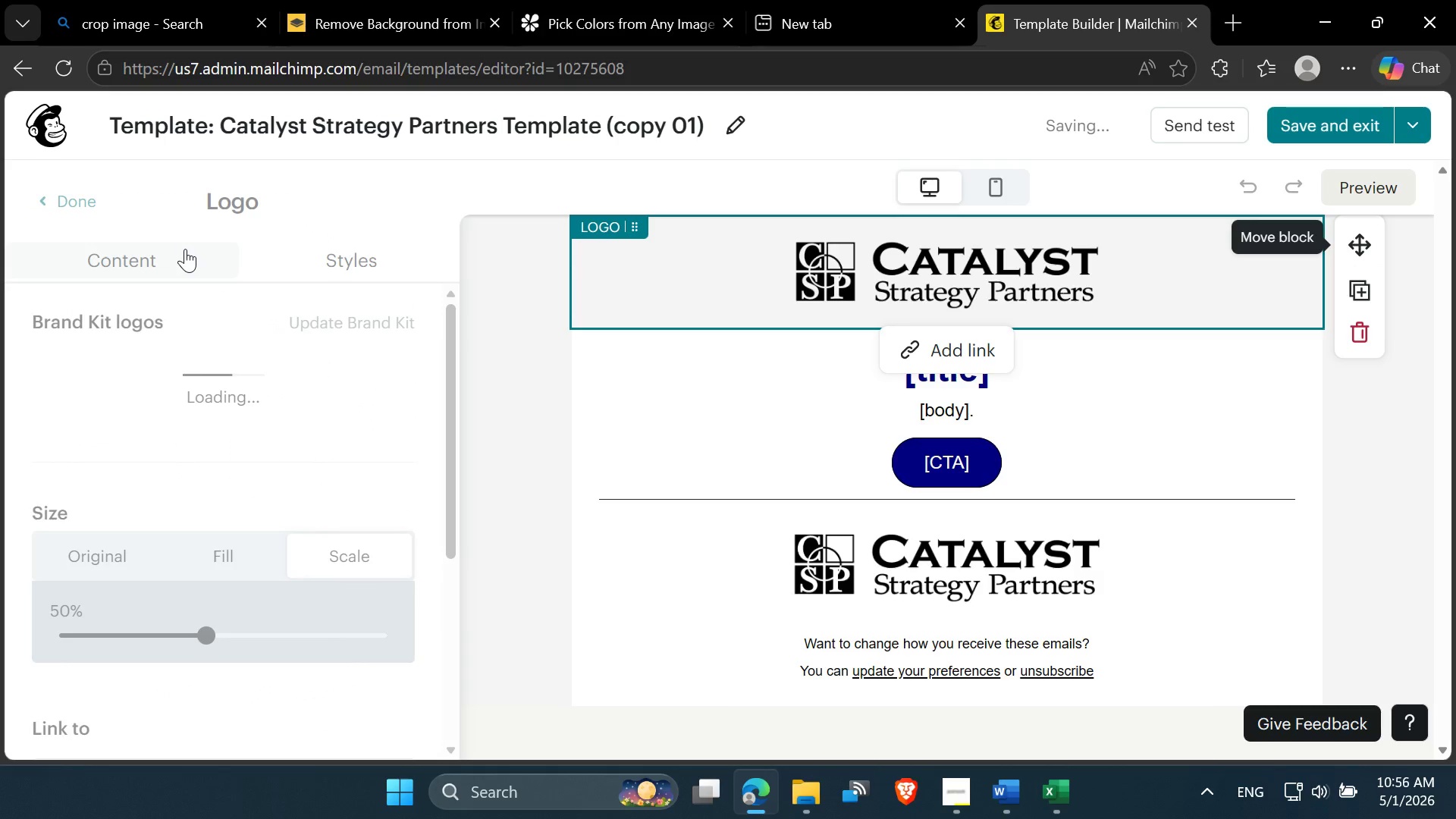 
left_click([394, 323])
 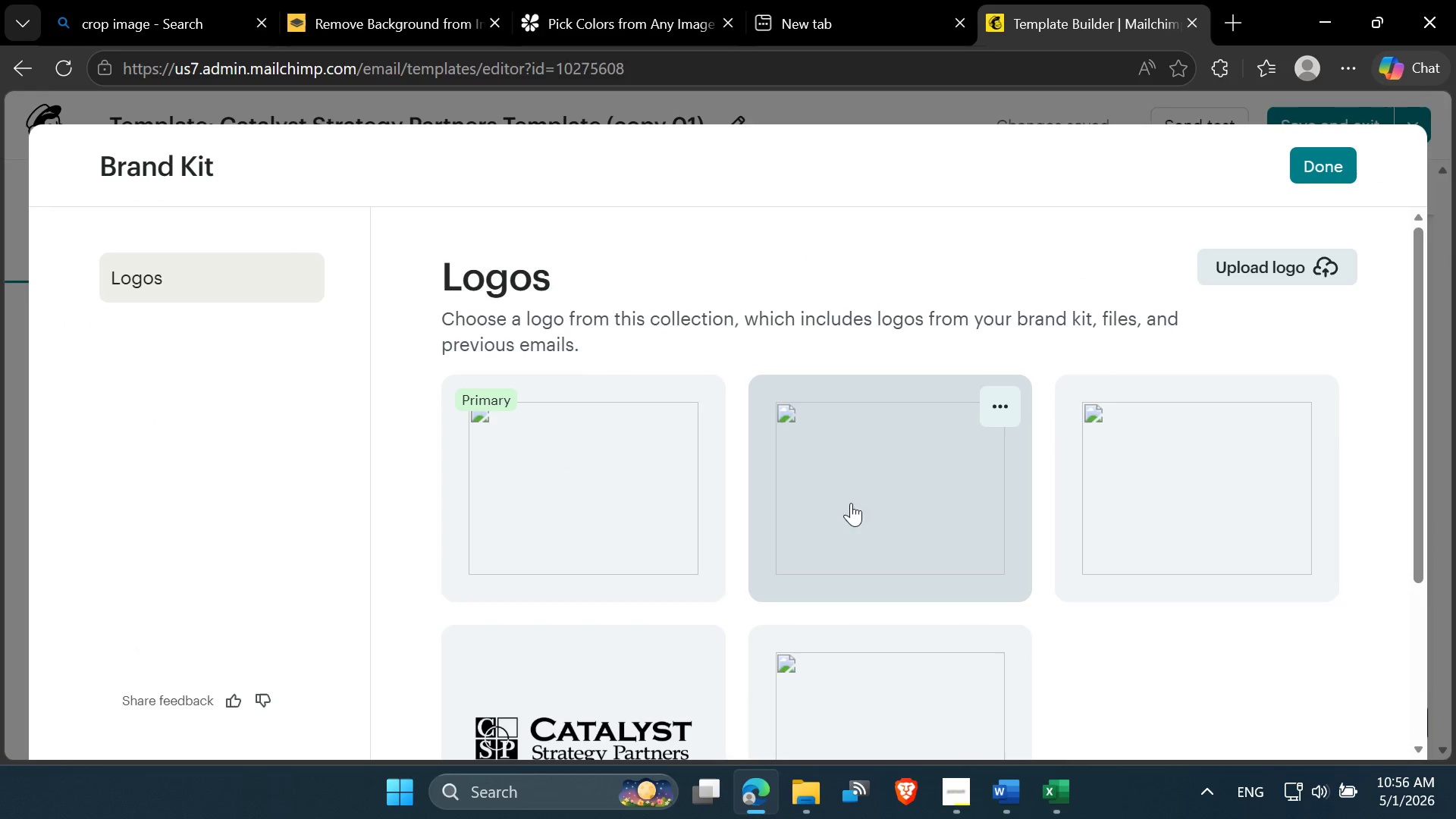 
scroll: coordinate [912, 488], scroll_direction: down, amount: 2.0
 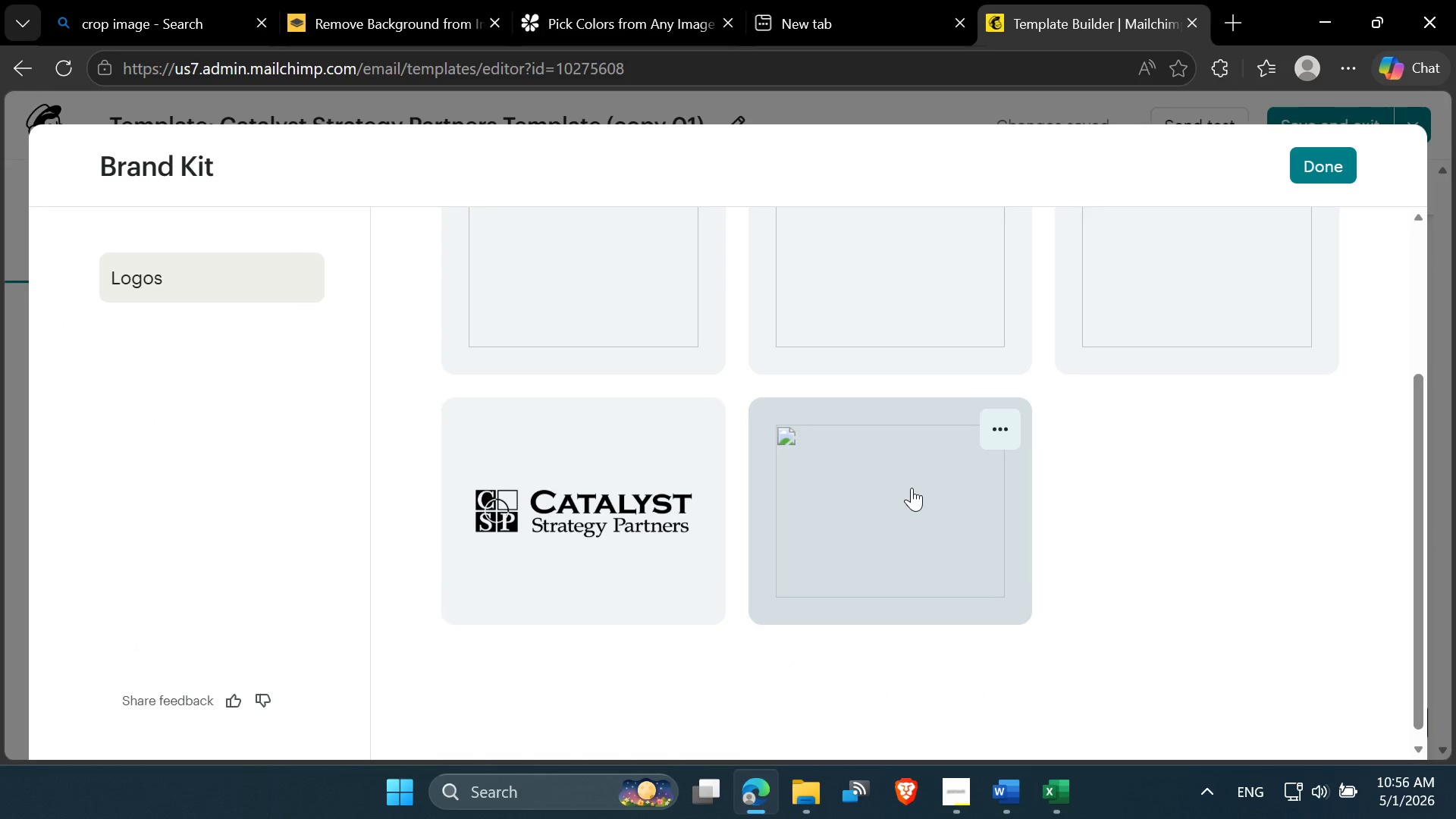 
scroll: coordinate [912, 488], scroll_direction: up, amount: 3.0
 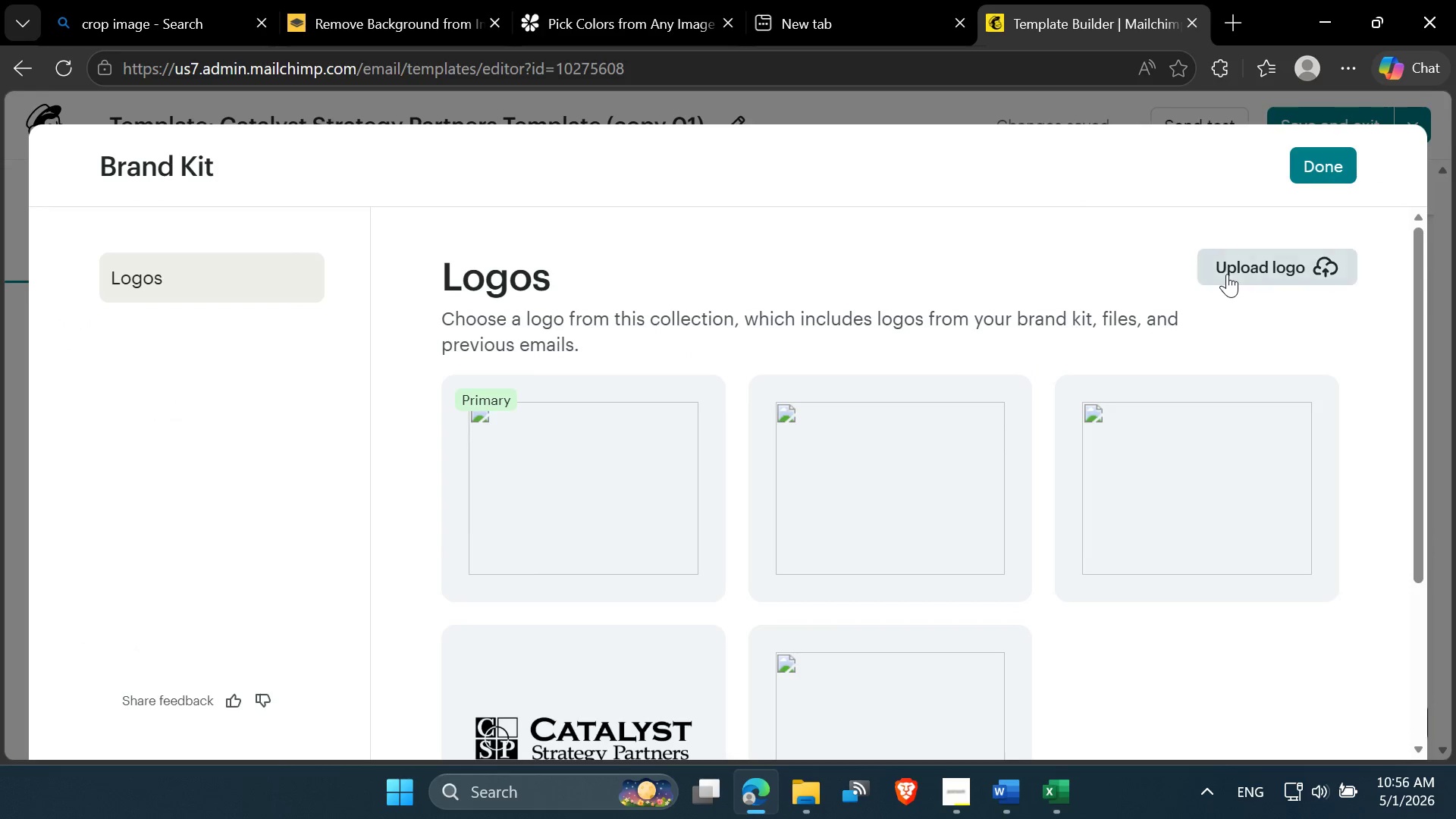 
left_click([1227, 274])
 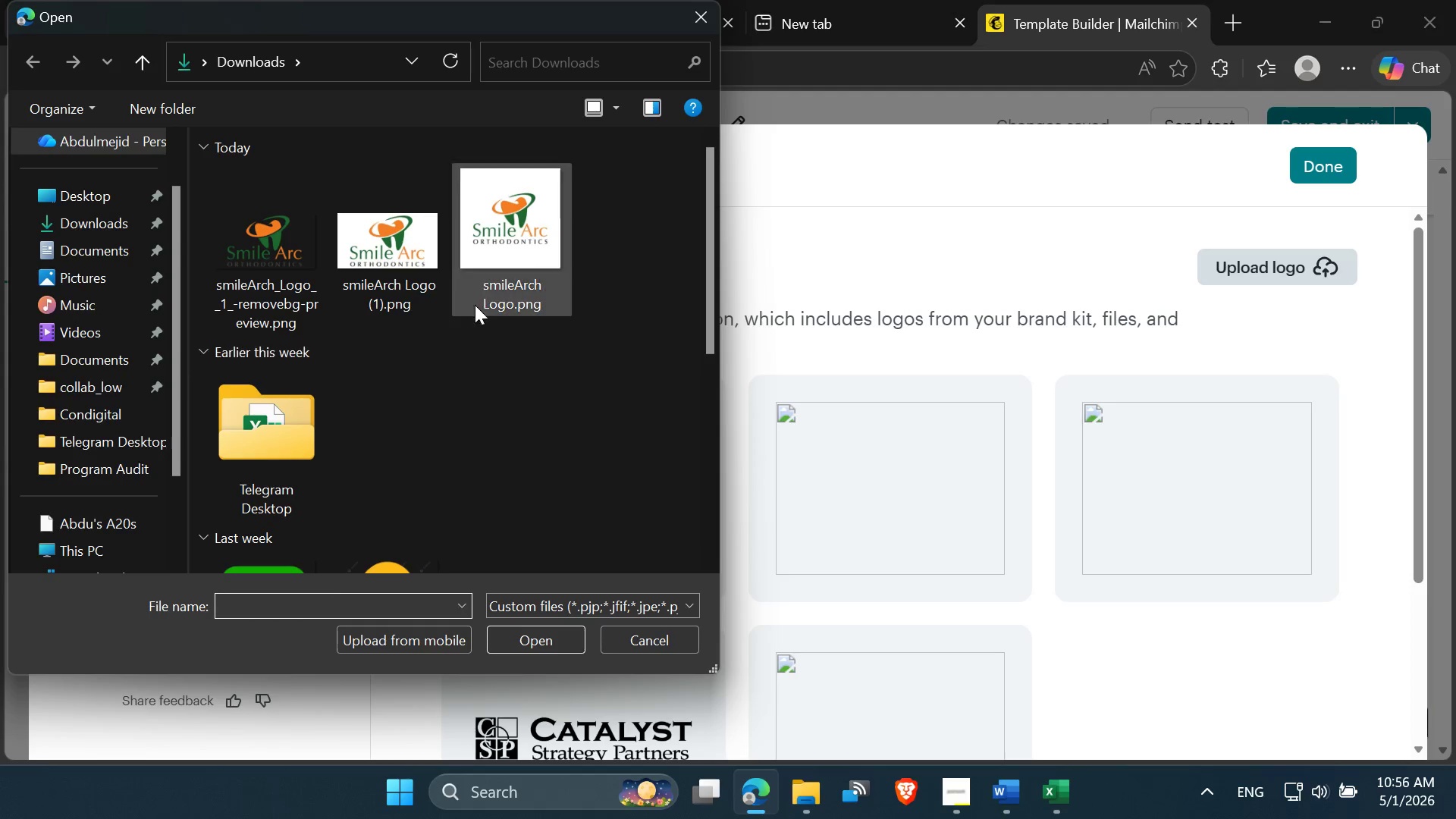 
scroll: coordinate [413, 352], scroll_direction: down, amount: 2.0
 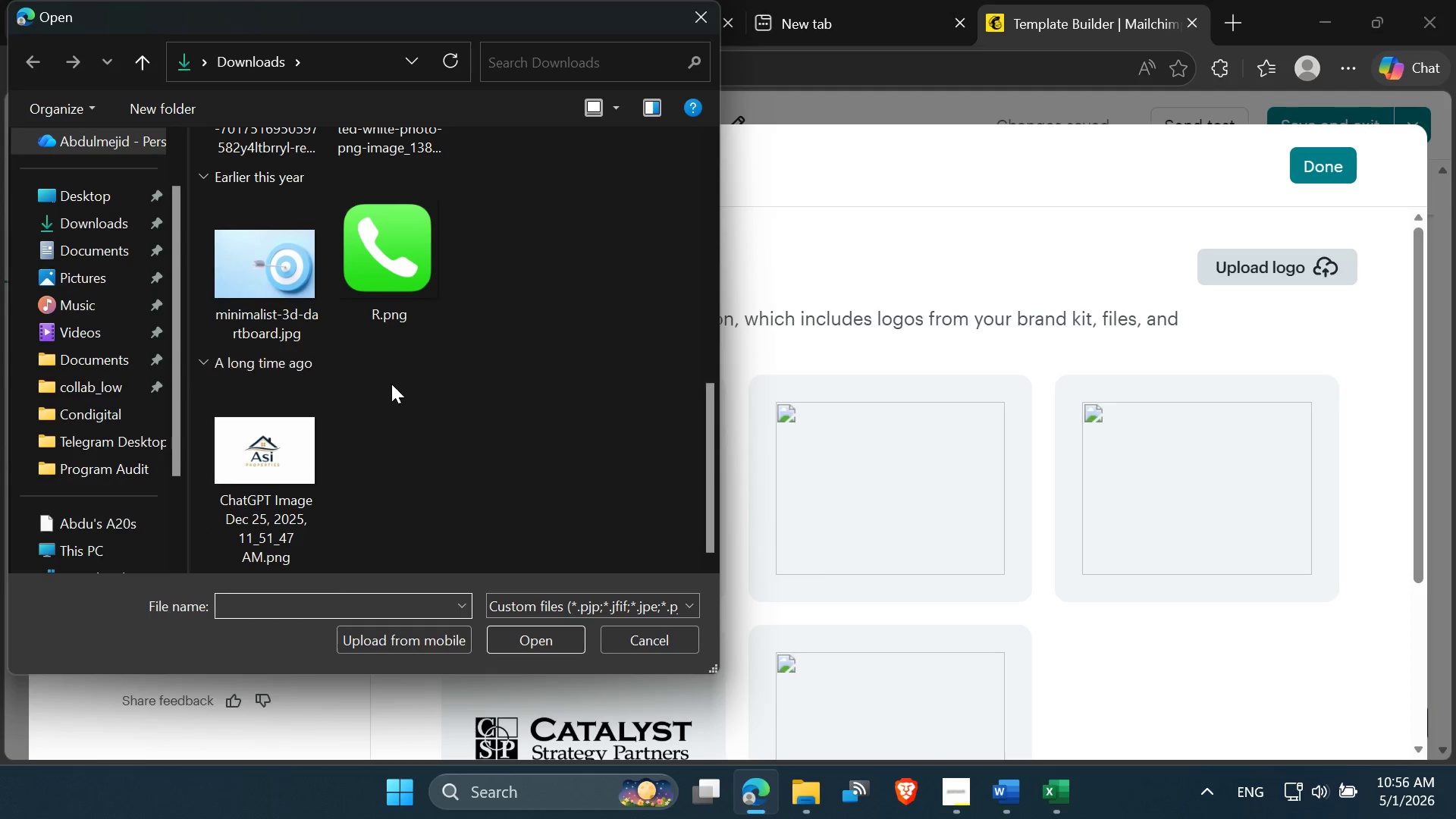 
scroll: coordinate [393, 384], scroll_direction: up, amount: 1.0
 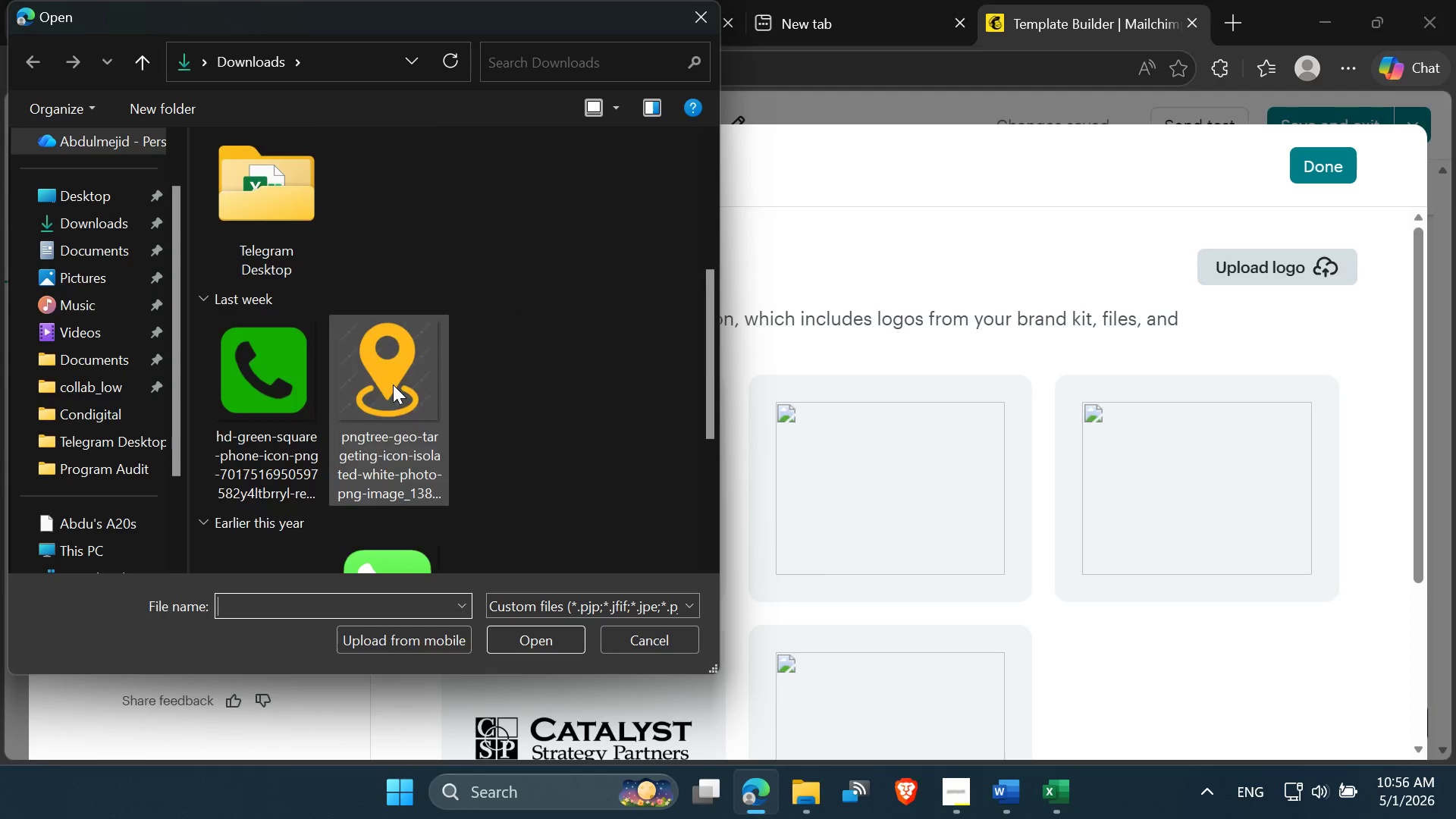 
scroll: coordinate [393, 384], scroll_direction: down, amount: 3.0
 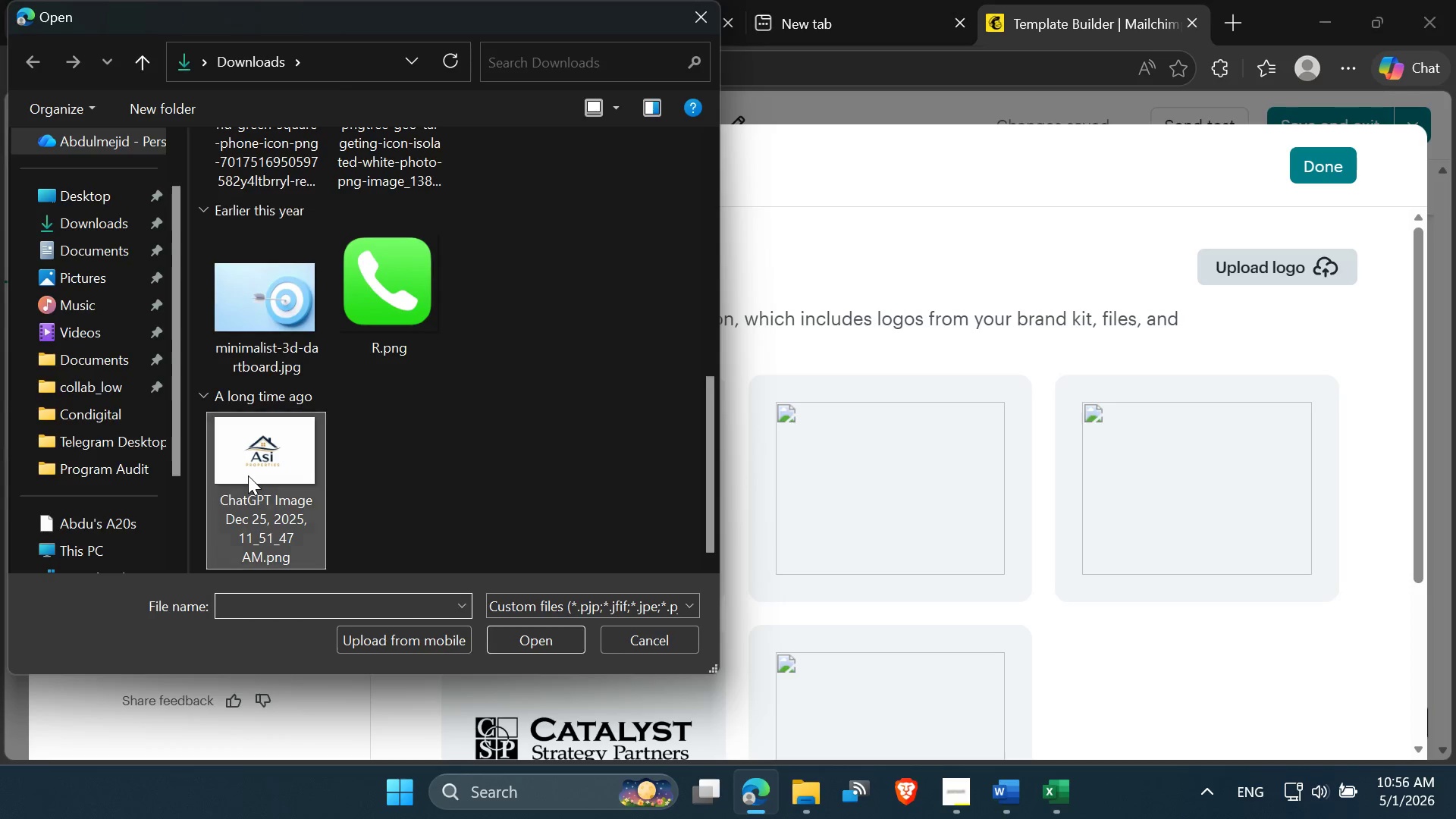 
double_click([248, 475])
 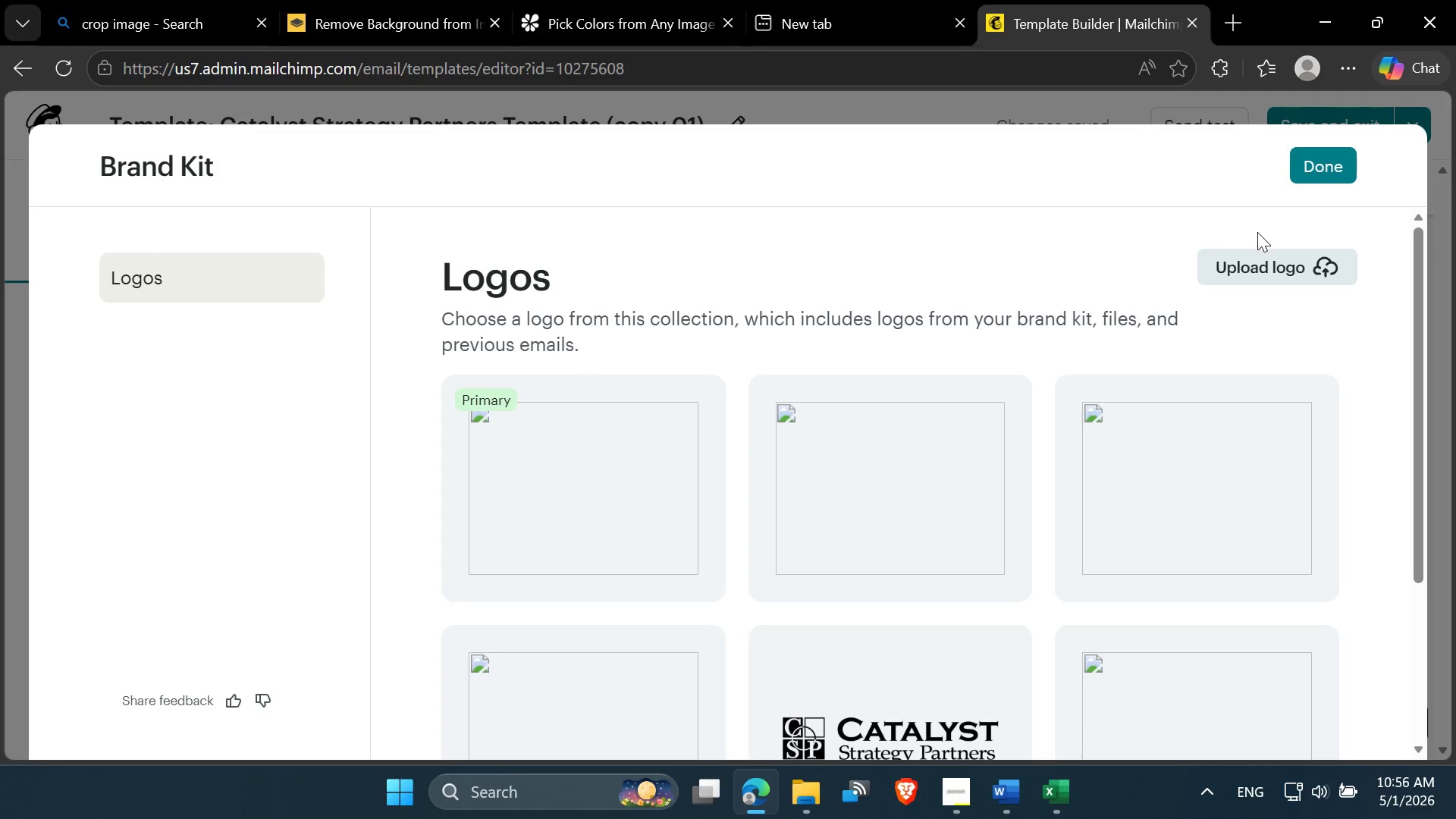 
wait(12.11)
 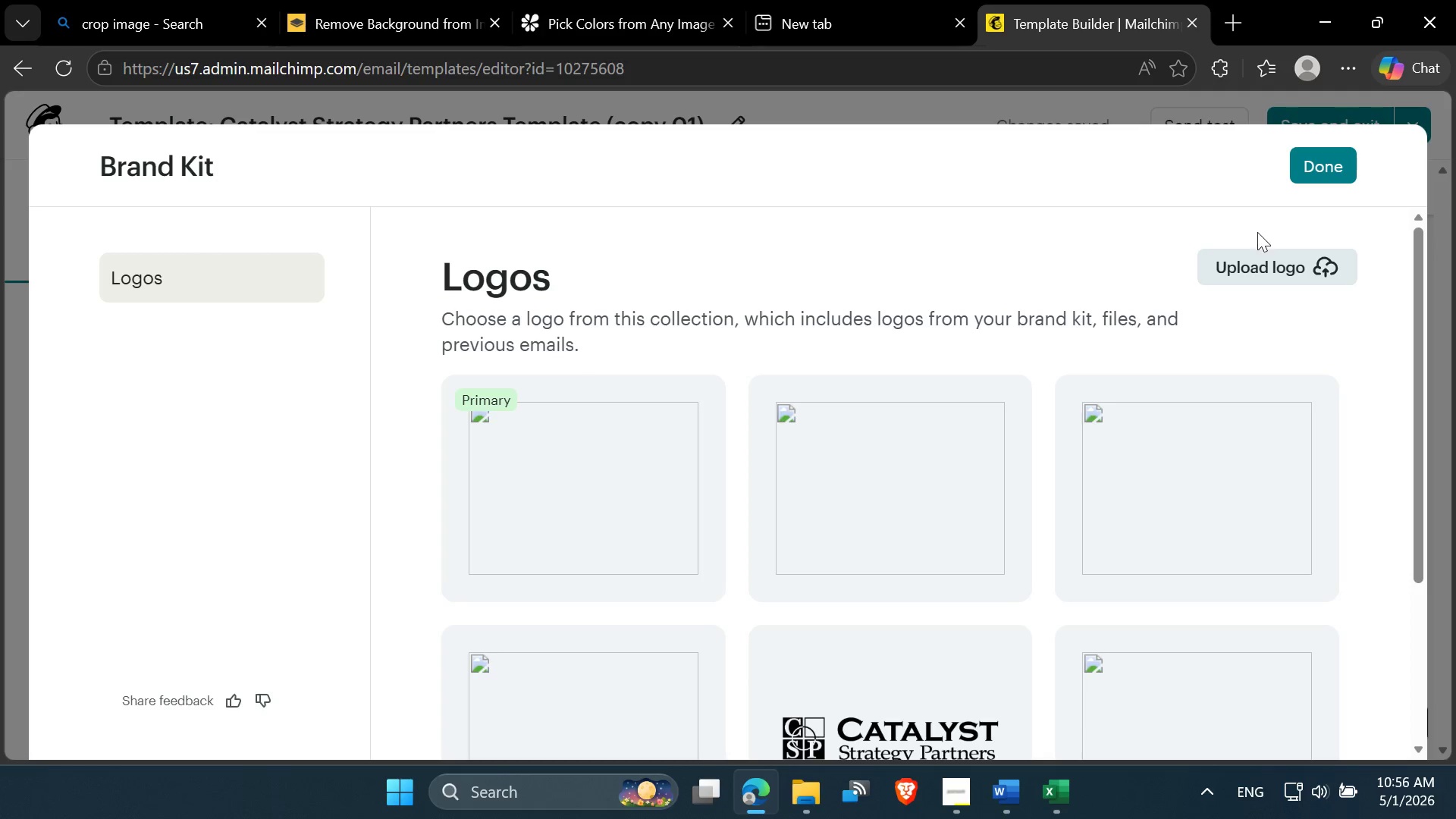 
left_click([1001, 419])
 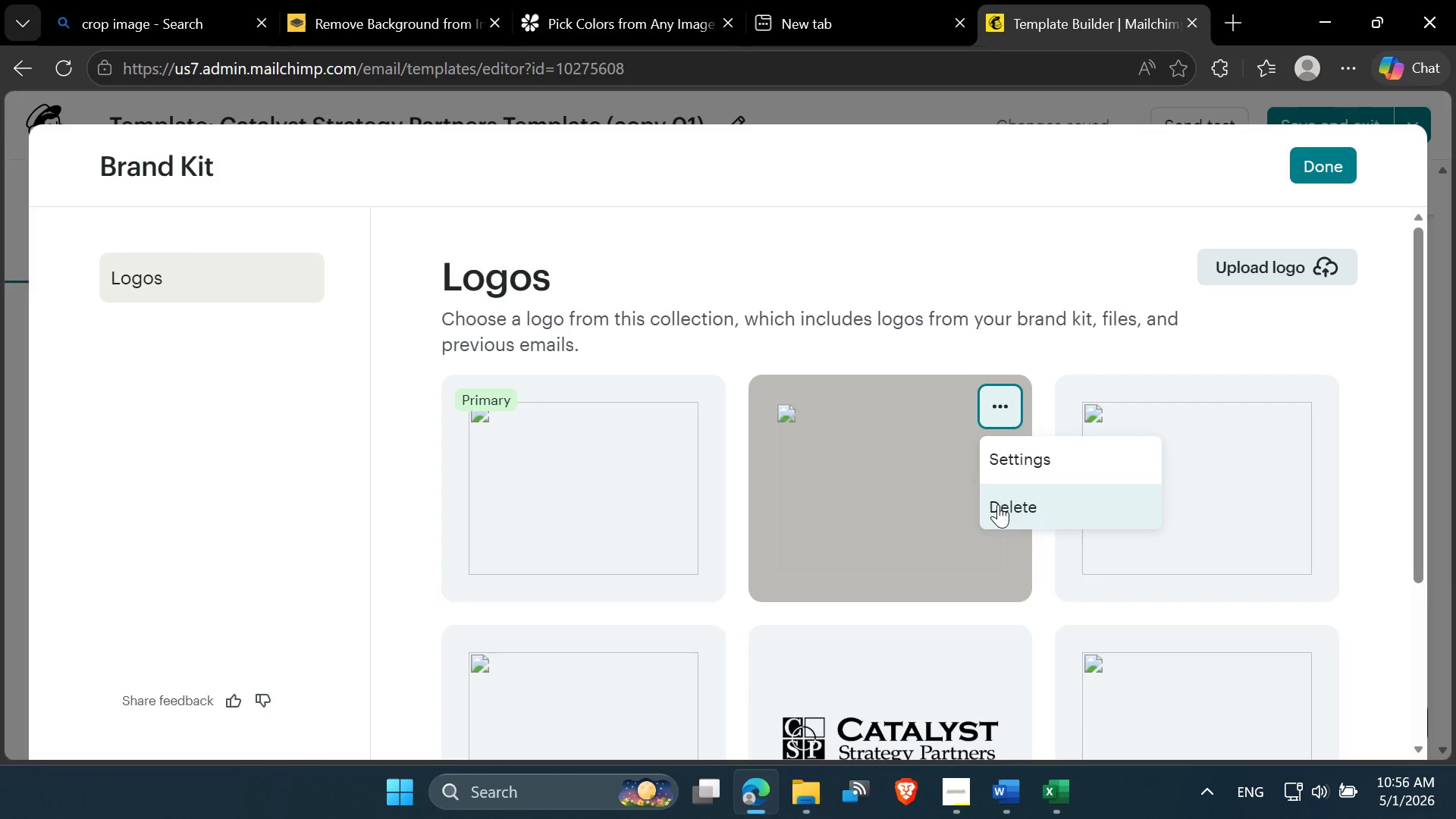 
left_click([1000, 507])
 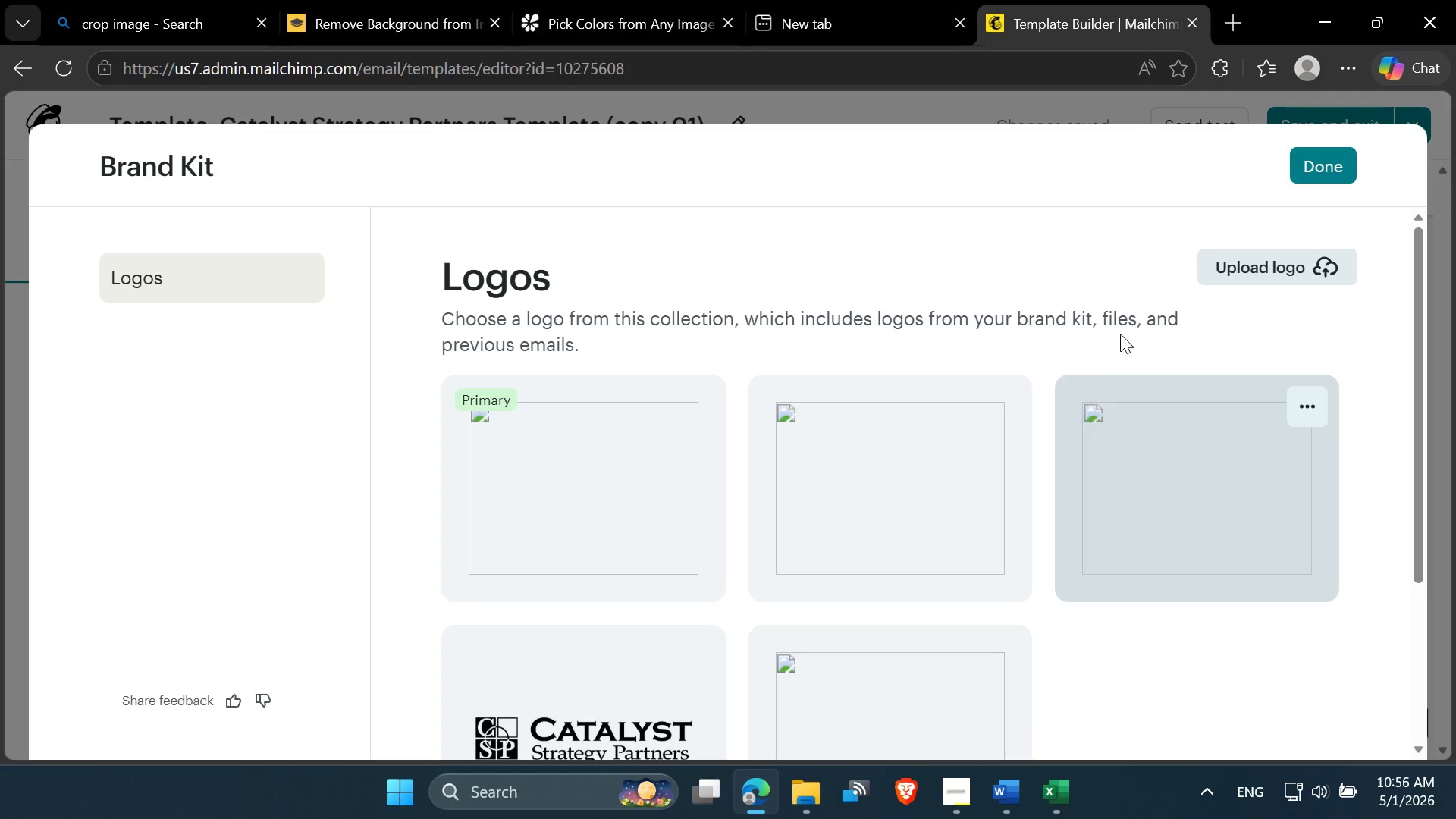 
left_click([1306, 174])
 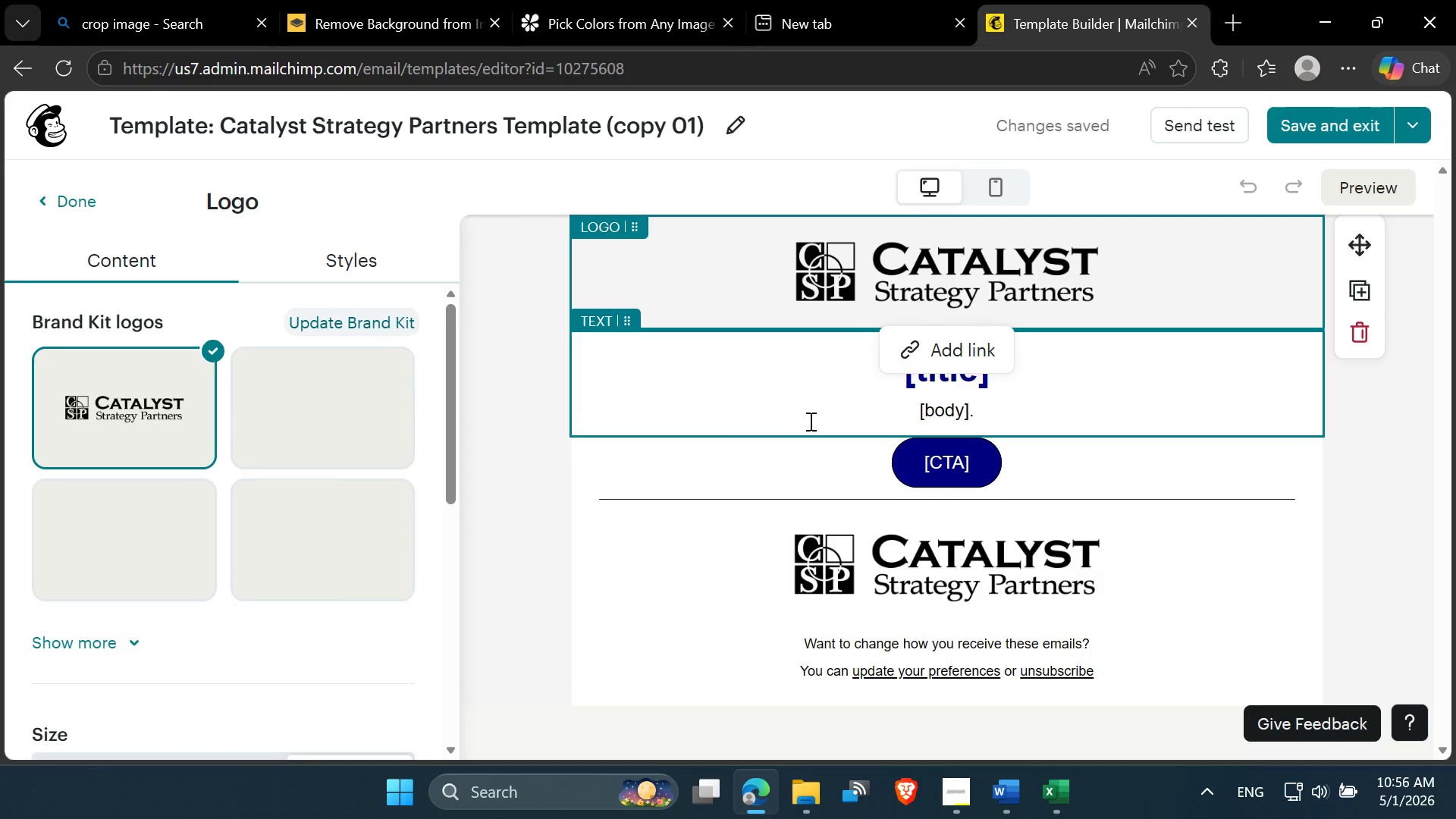 
left_click([1021, 437])
 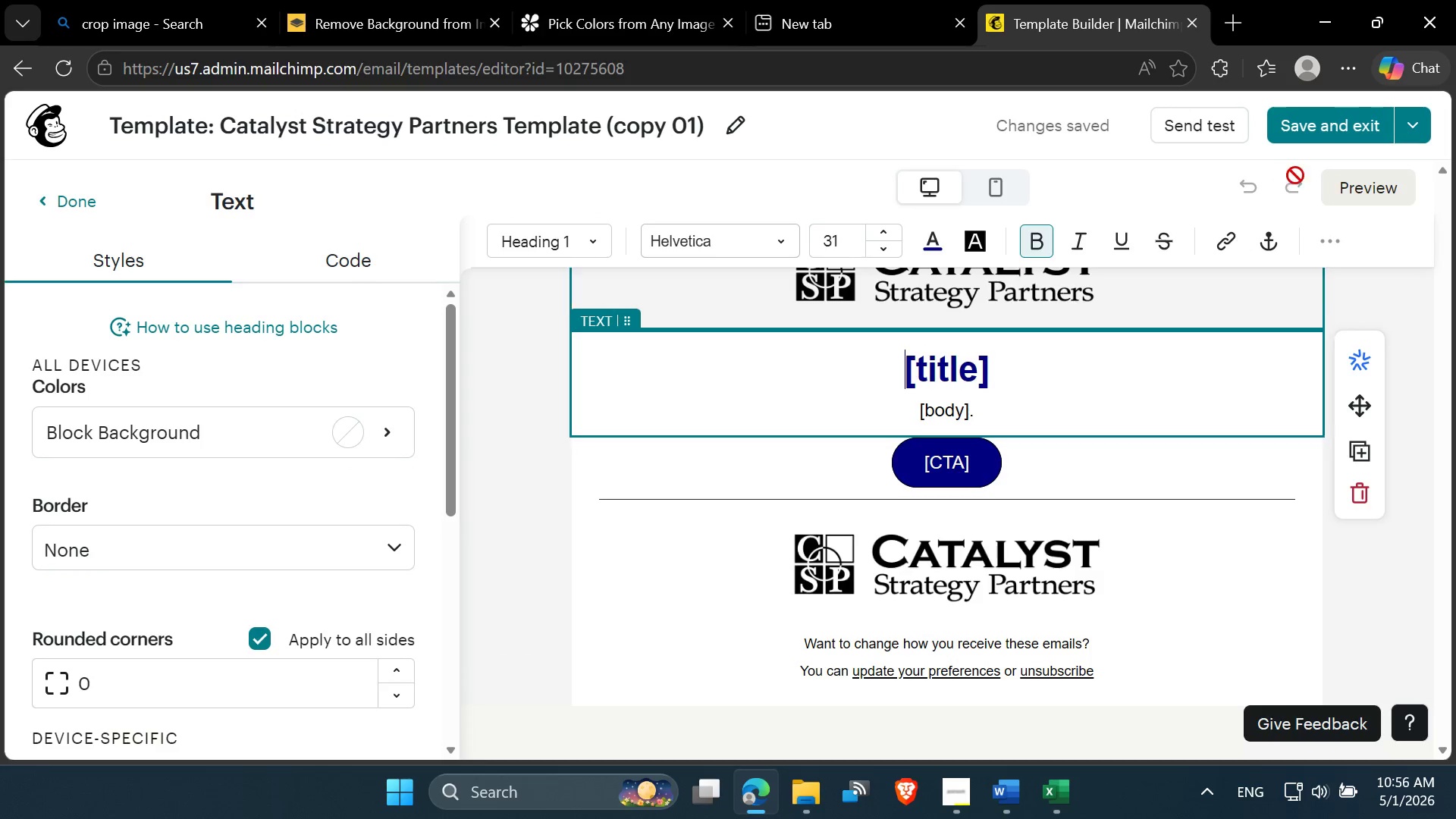 
left_click([734, 132])
 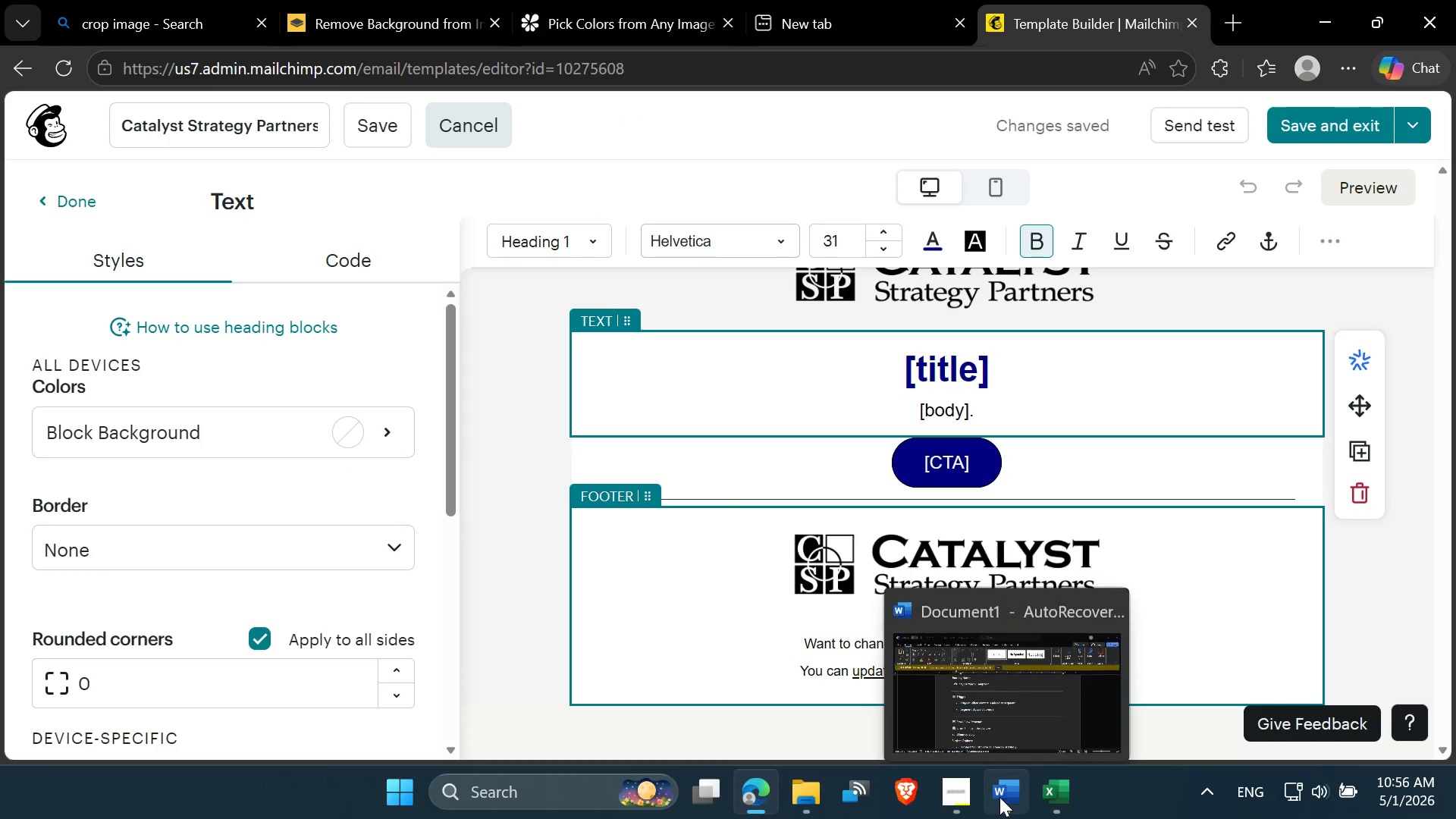 
left_click([990, 692])
 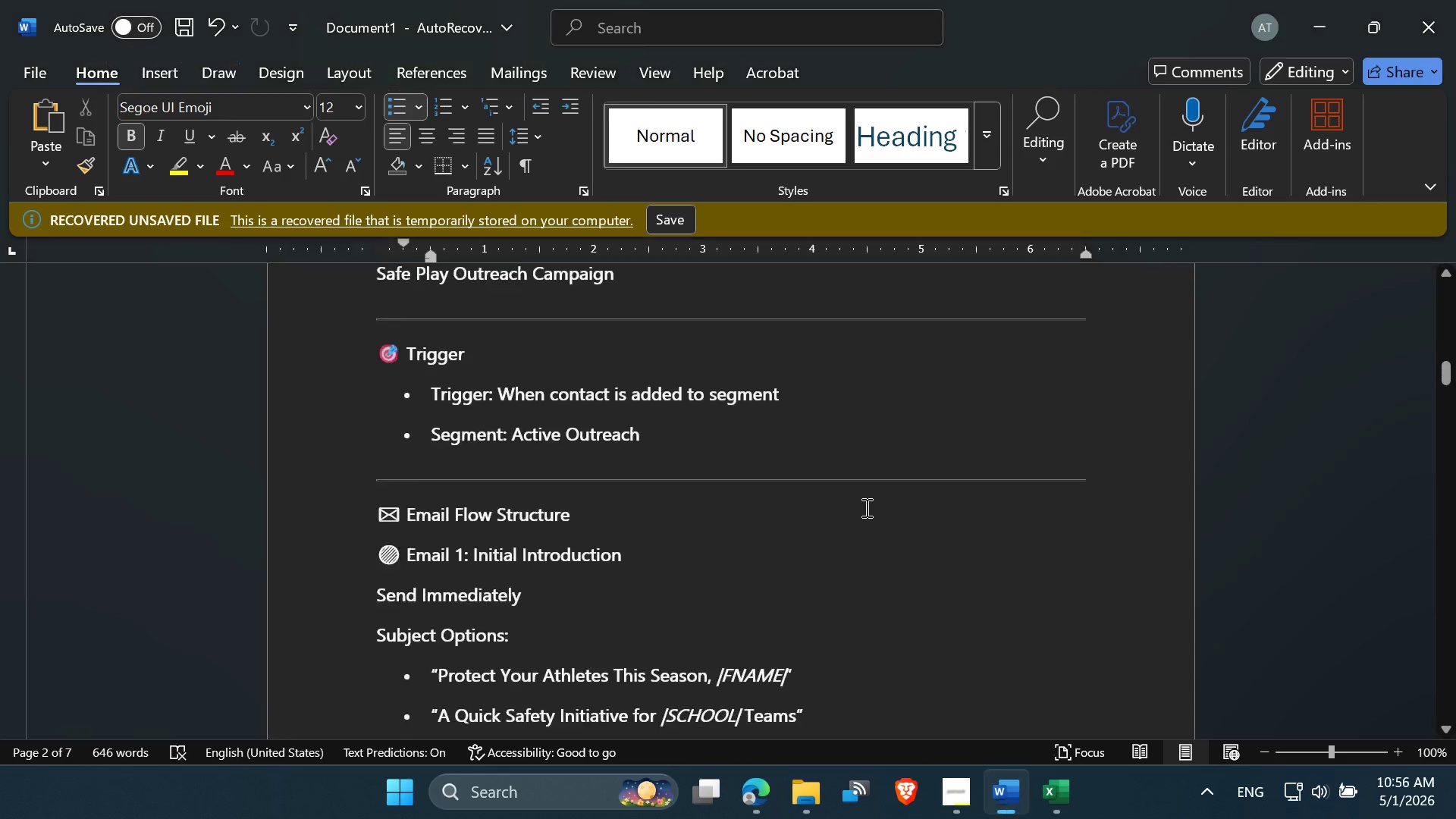 
scroll: coordinate [864, 507], scroll_direction: down, amount: 43.0
 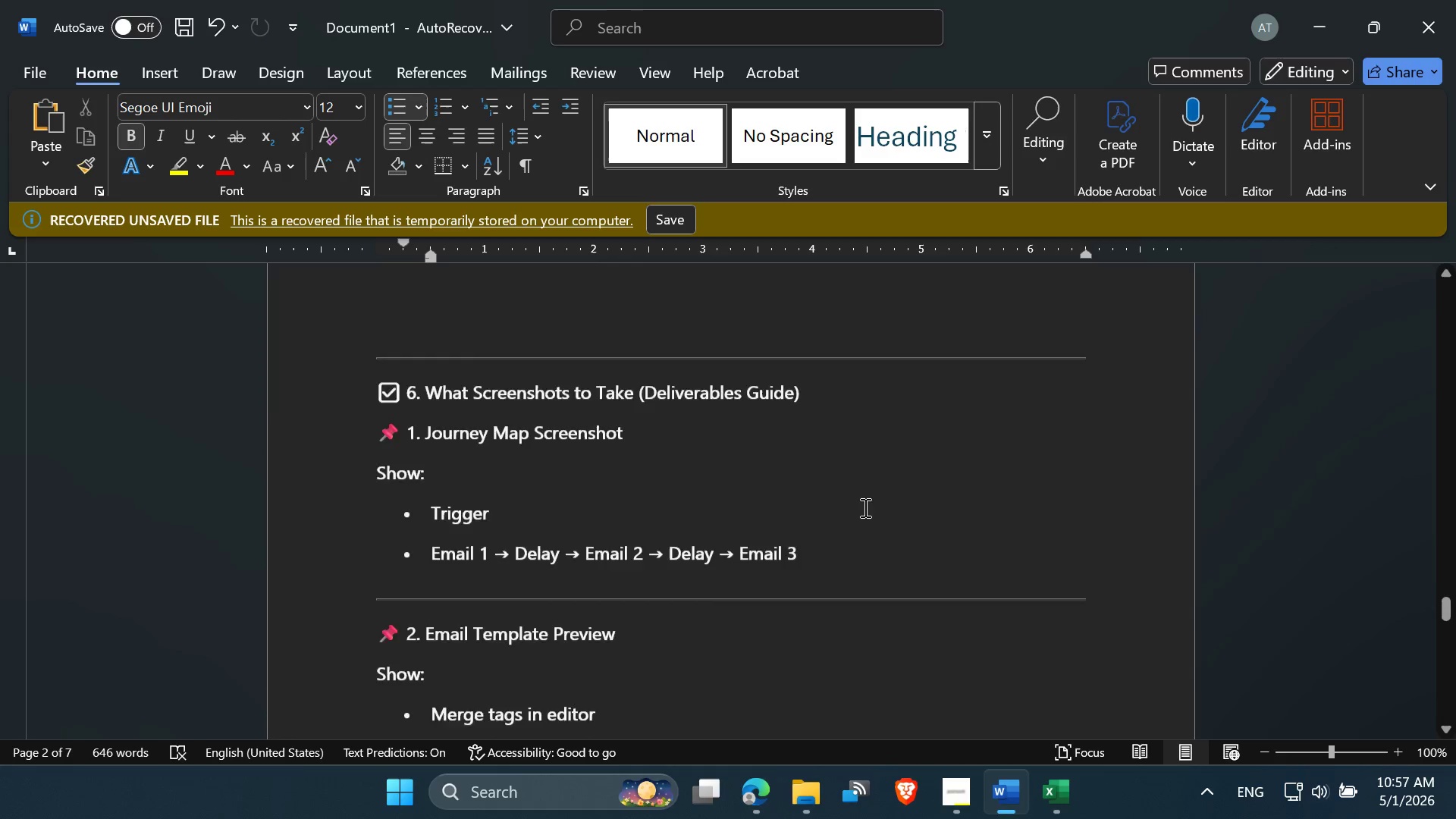 
left_click([959, 791])